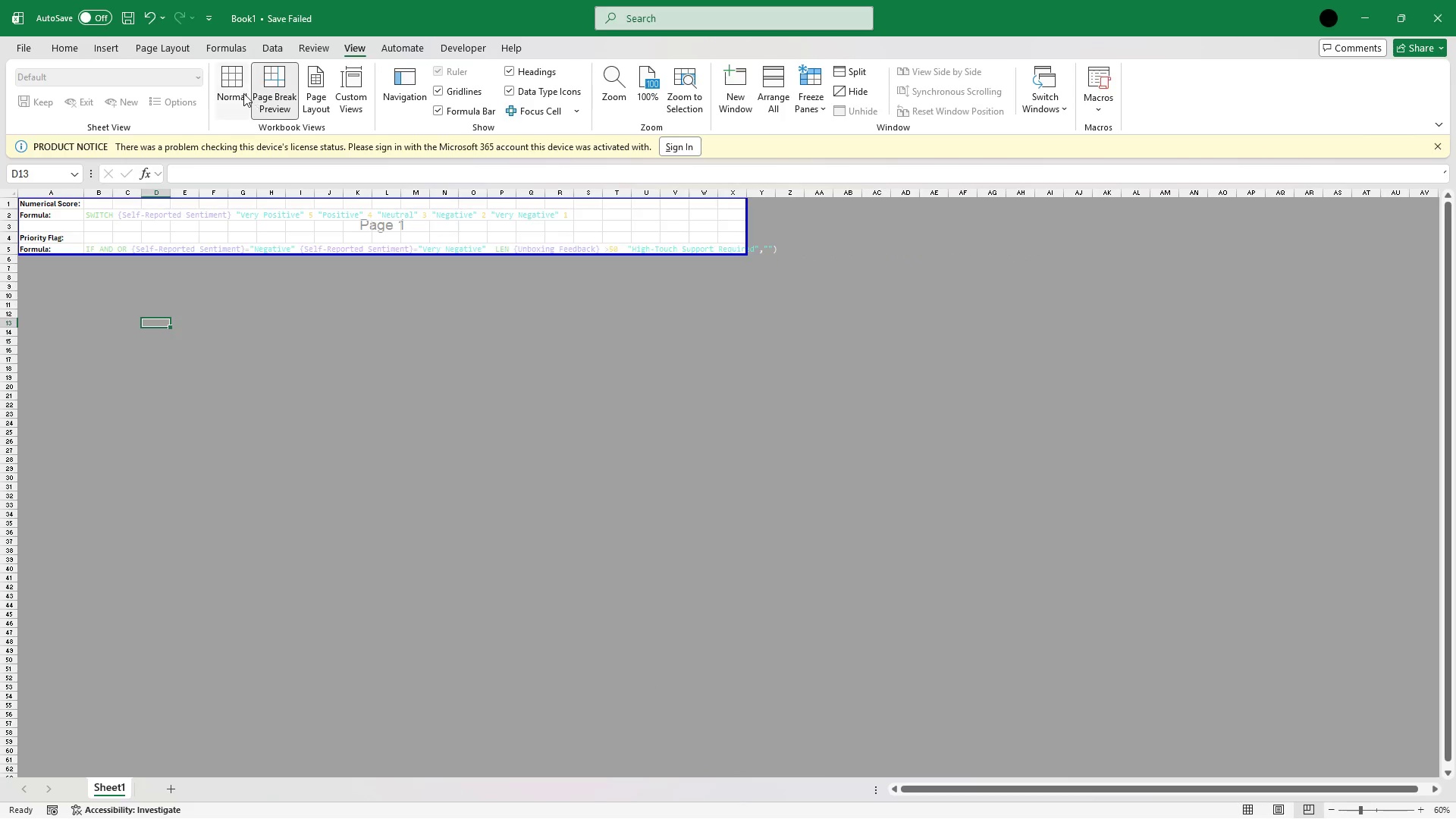 
left_click([243, 92])
 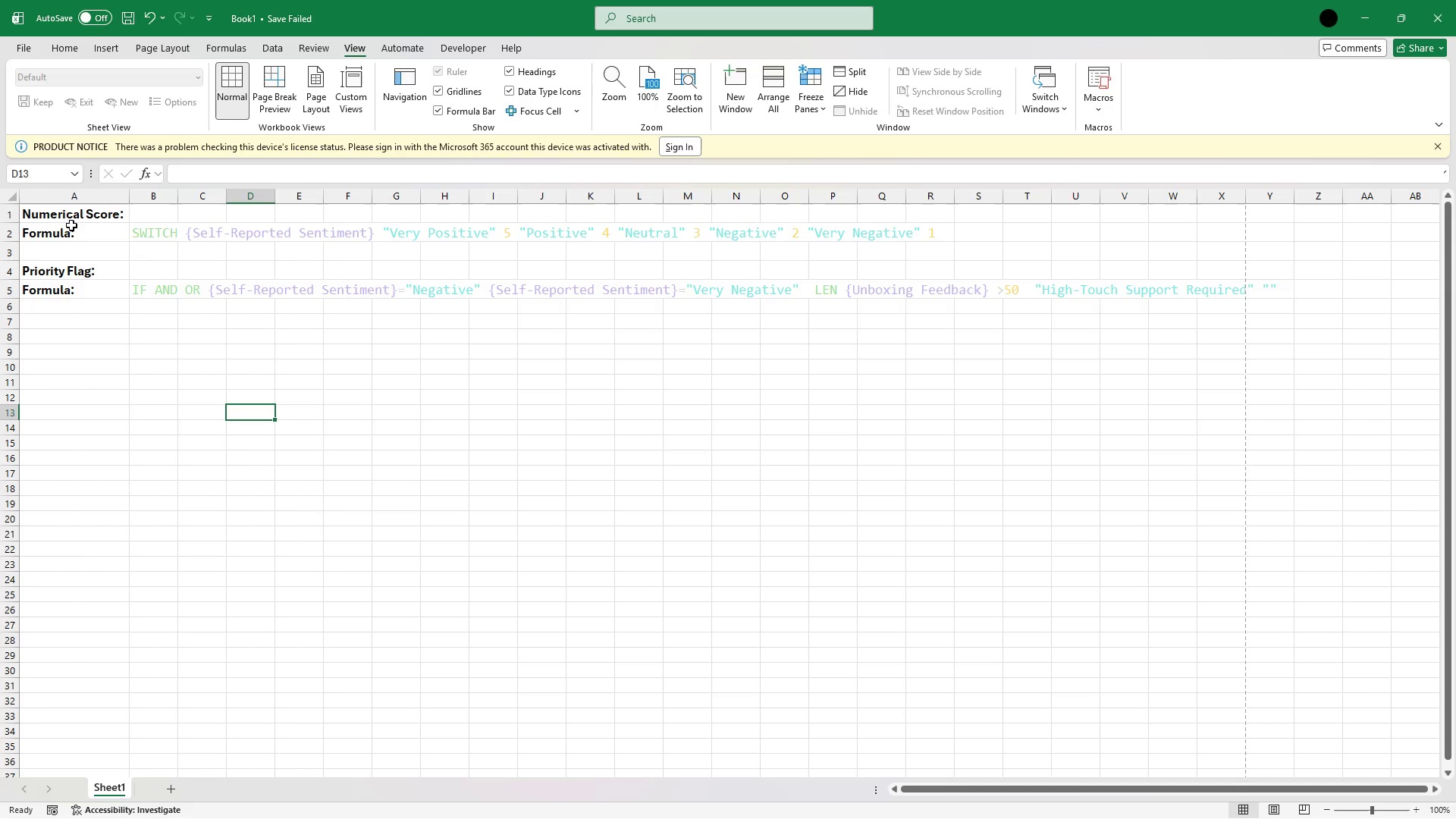 
left_click([71, 213])
 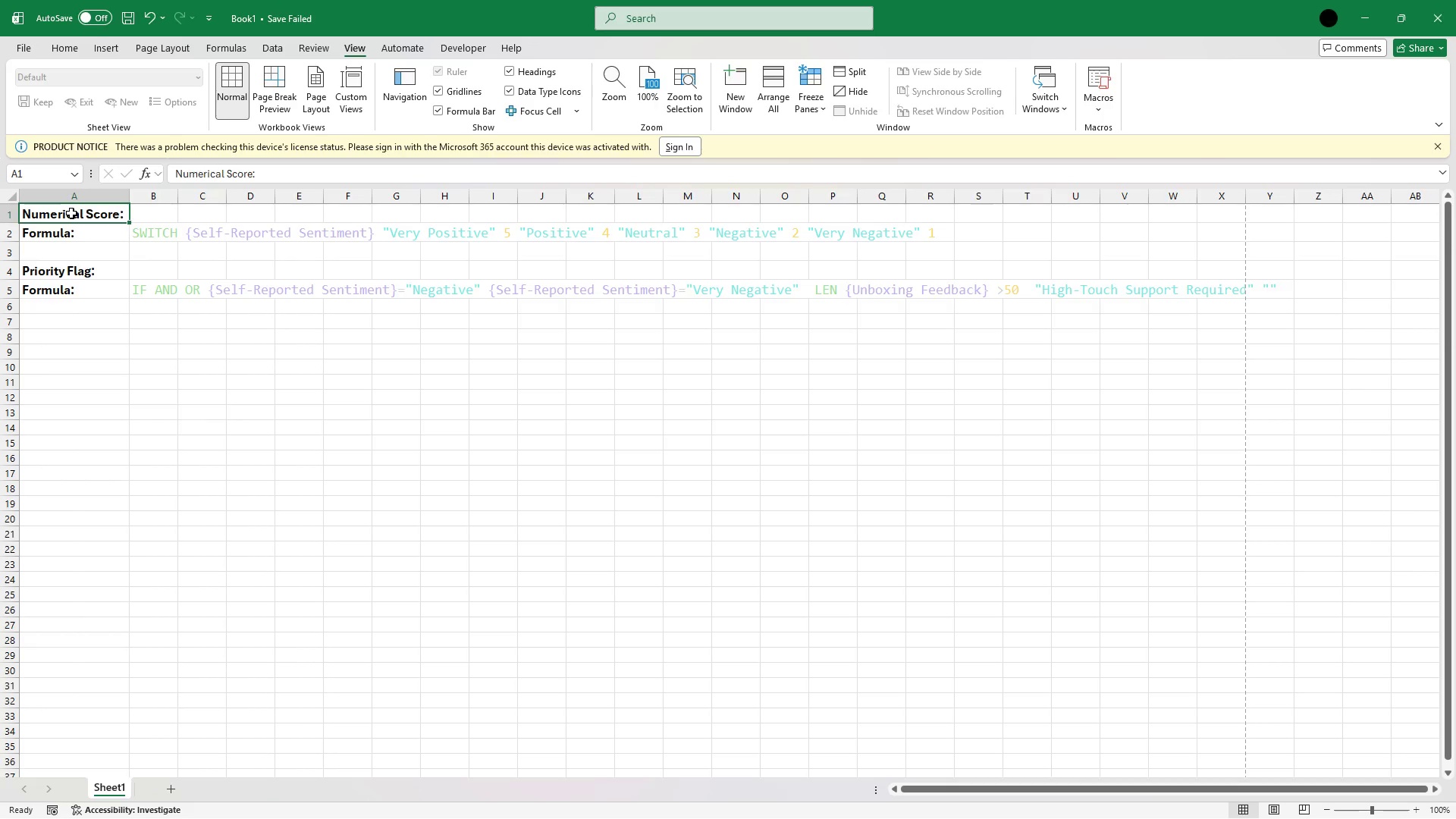 
hold_key(key=ArrowRight, duration=0.98)
 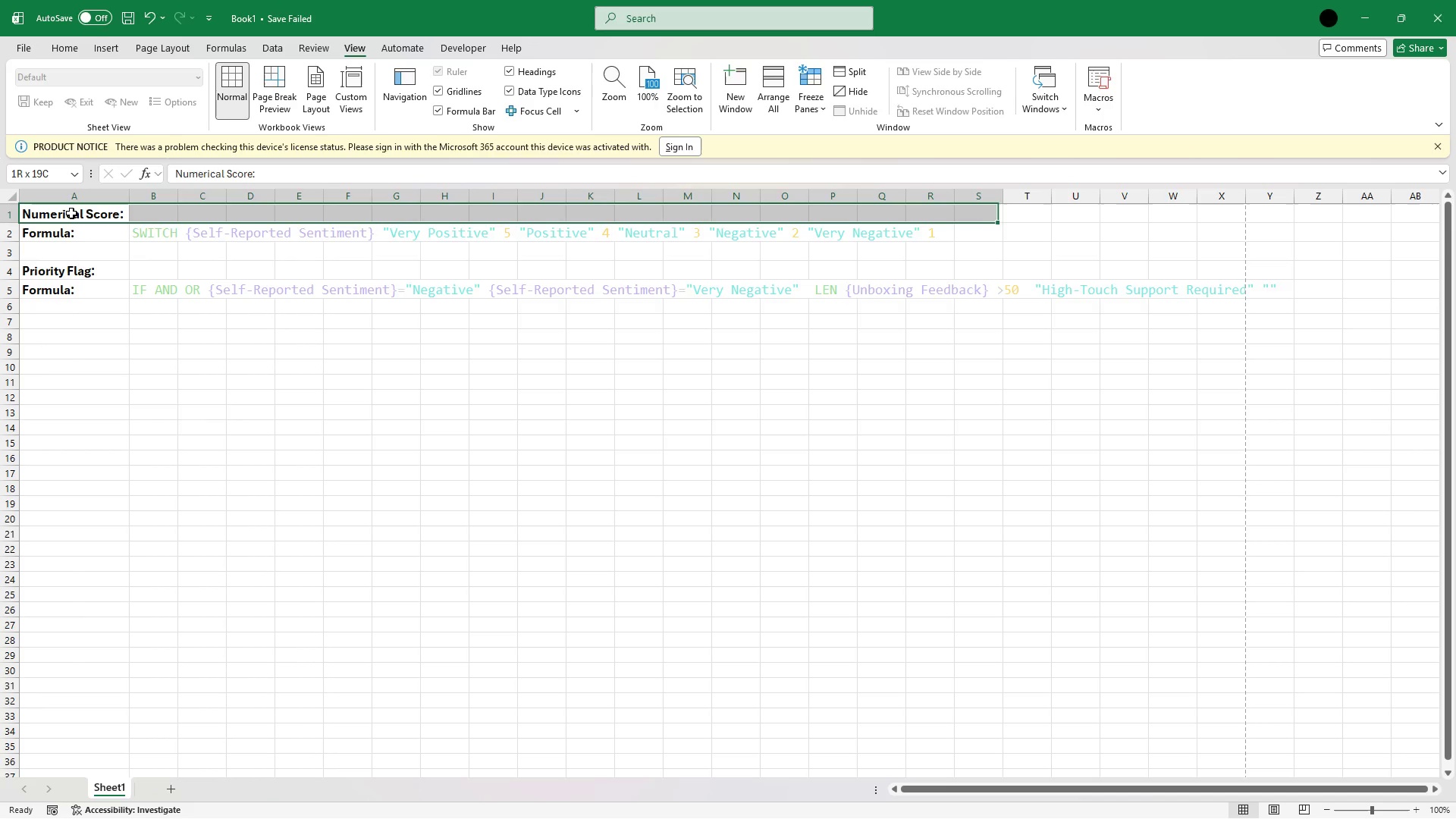 
key(Shift+ArrowRight)
 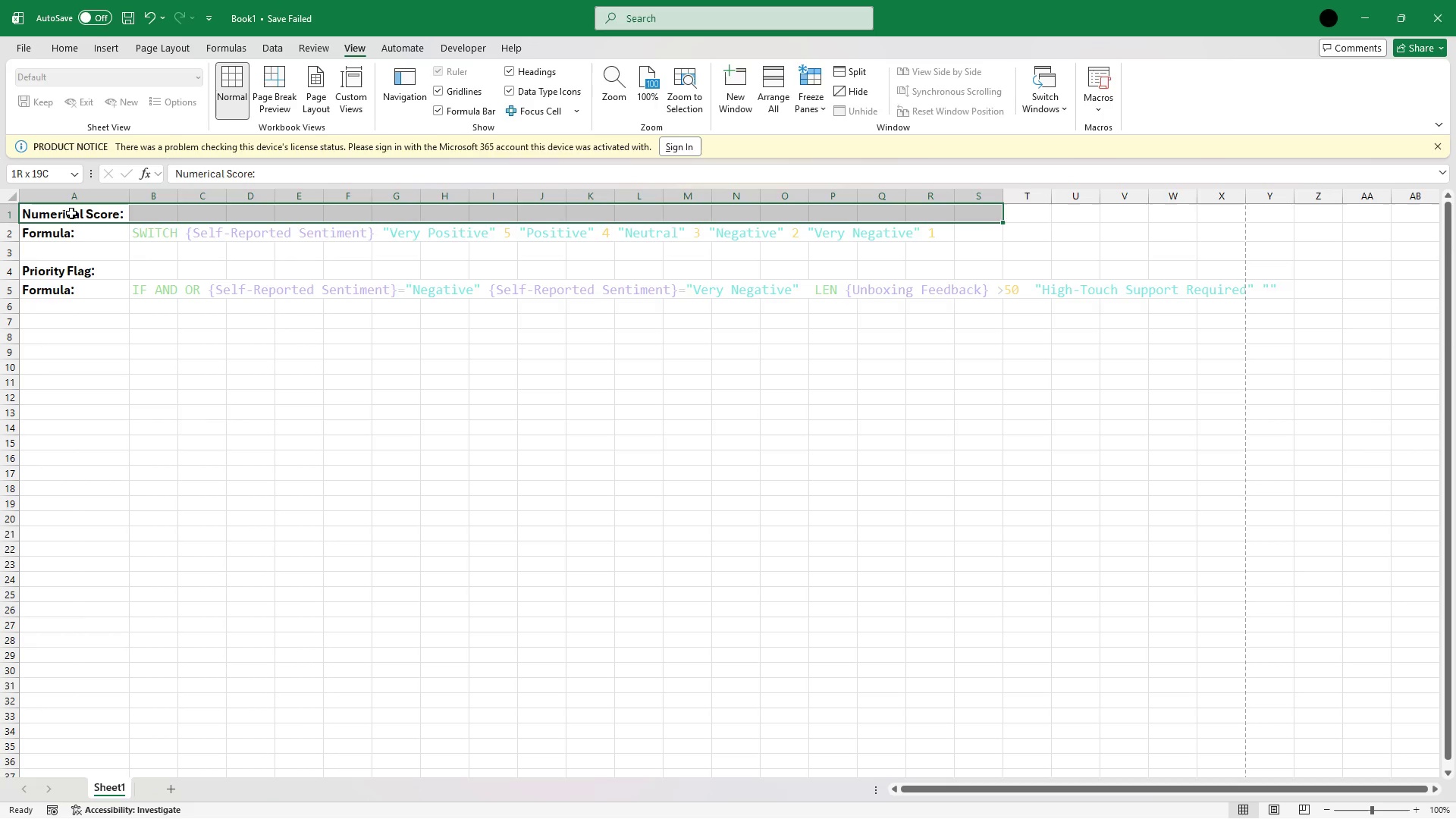 
key(Shift+ArrowRight)
 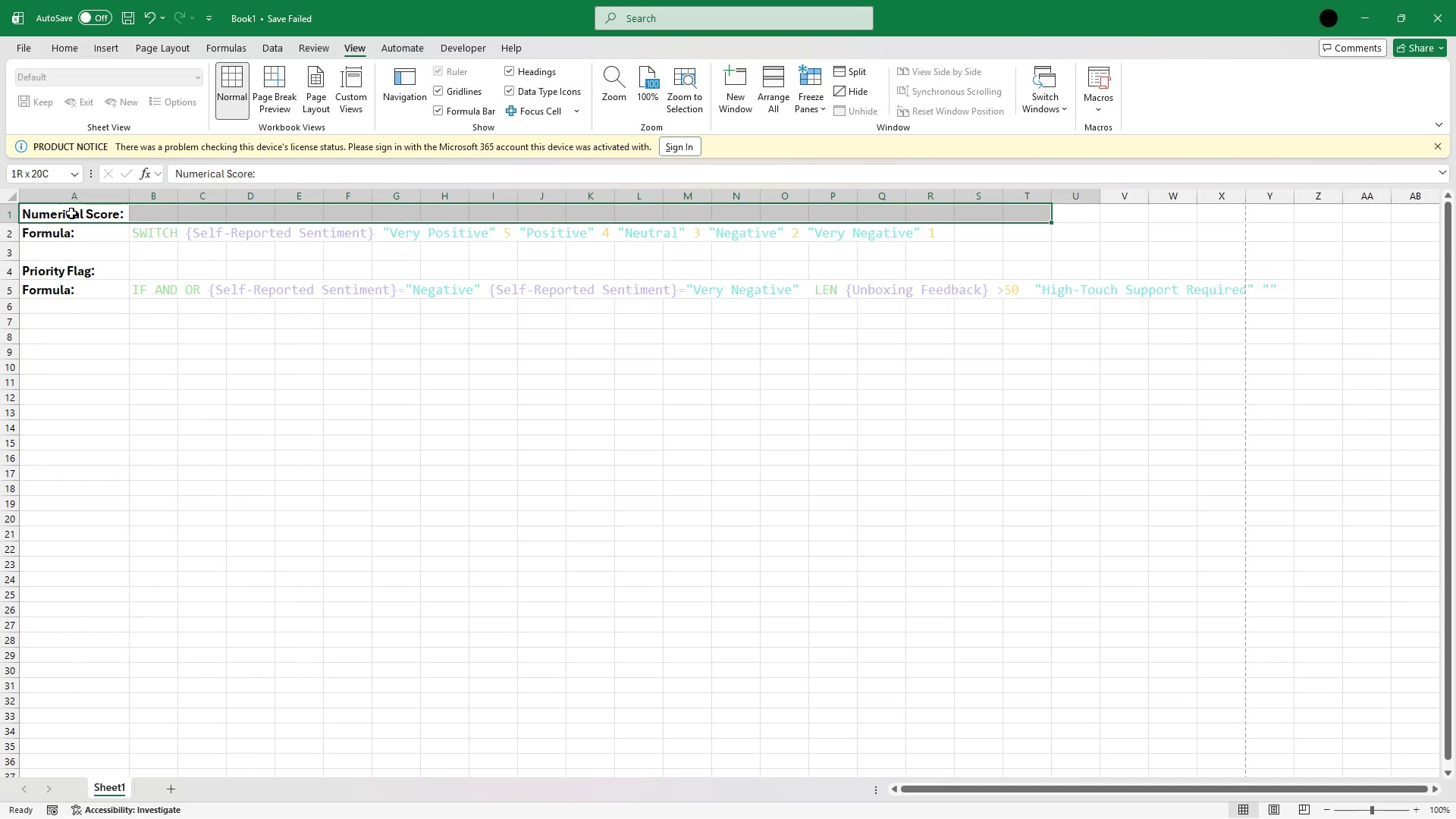 
key(Shift+ArrowRight)
 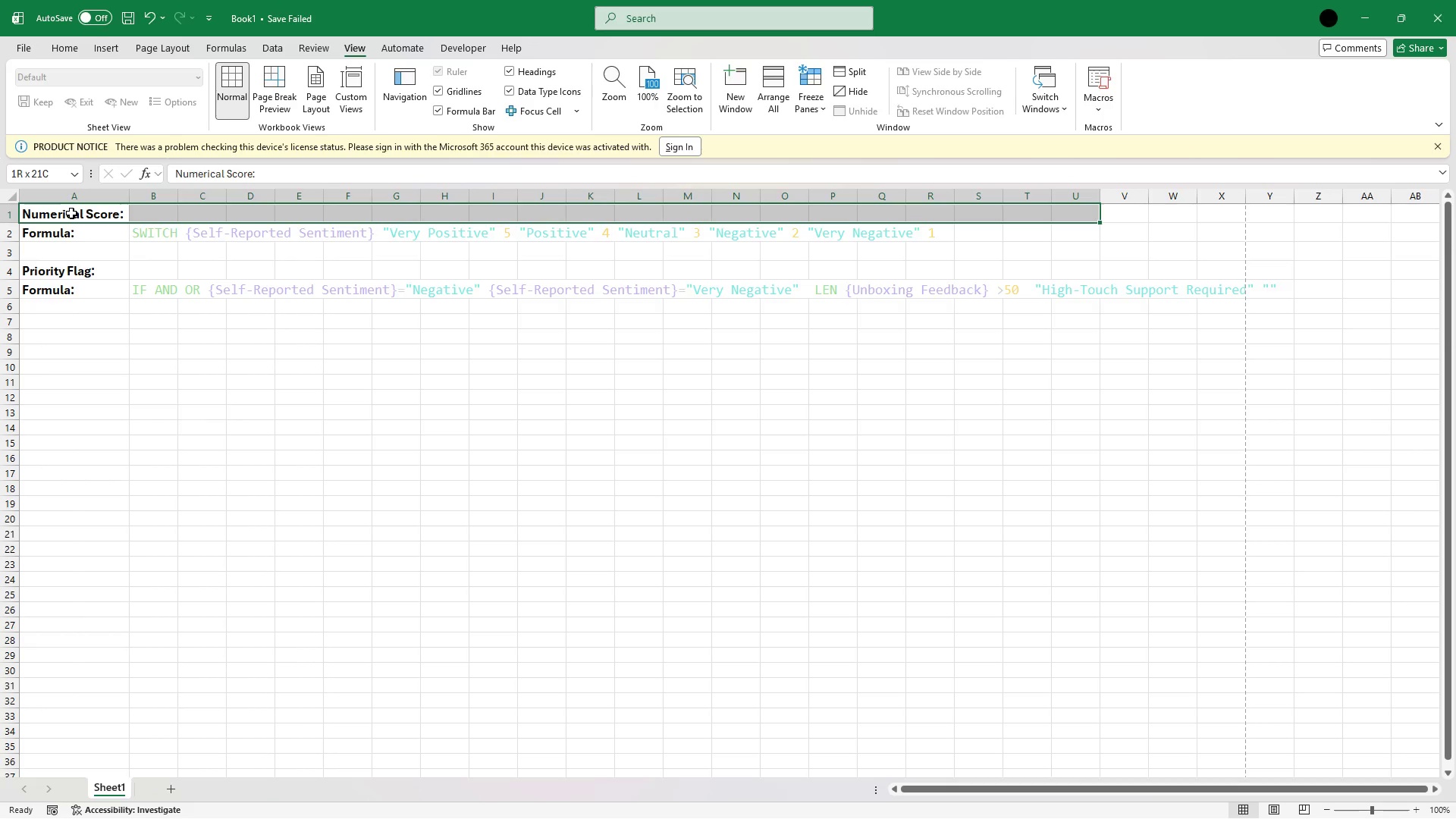 
key(Shift+ArrowRight)
 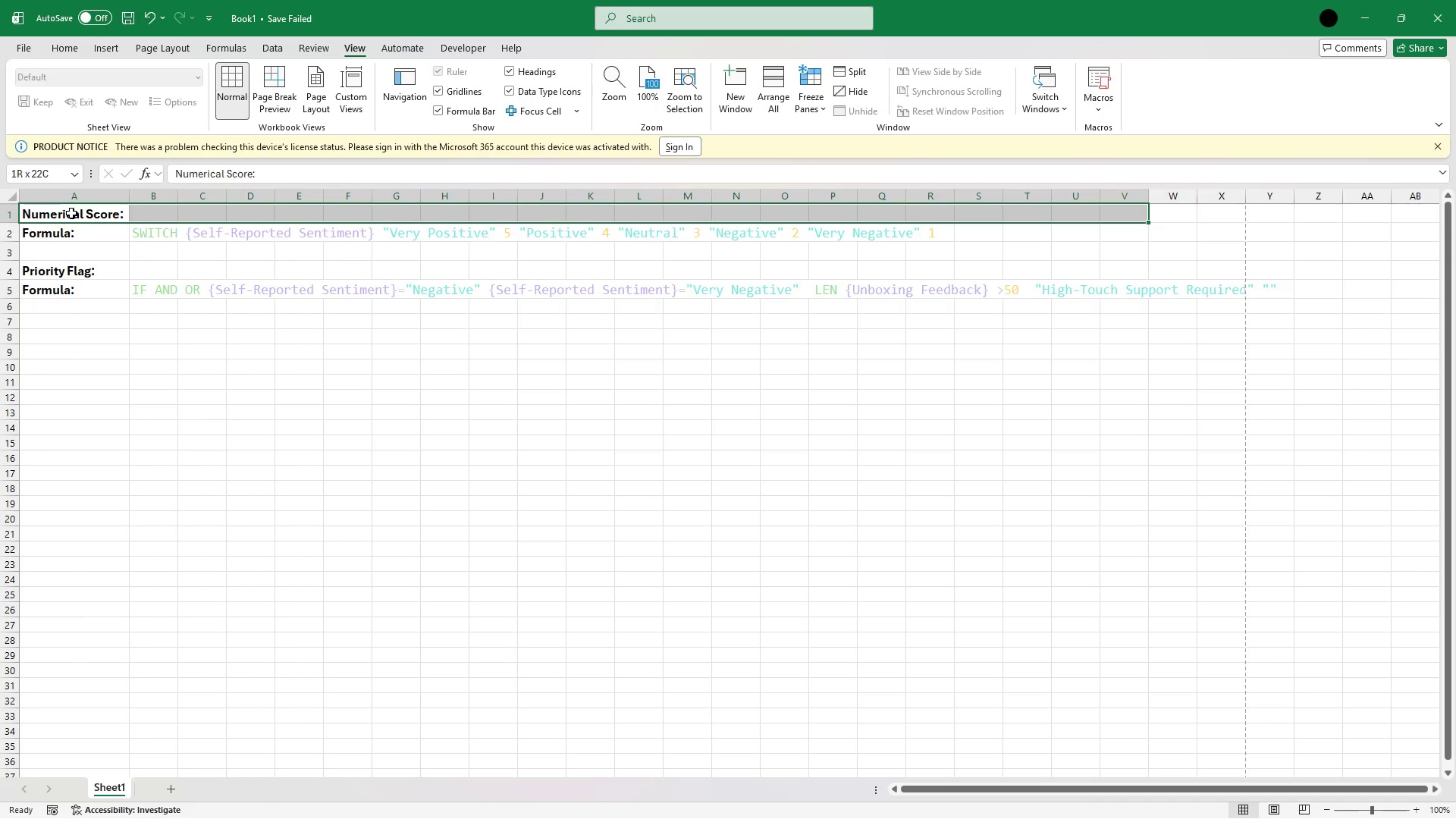 
key(Shift+ArrowRight)
 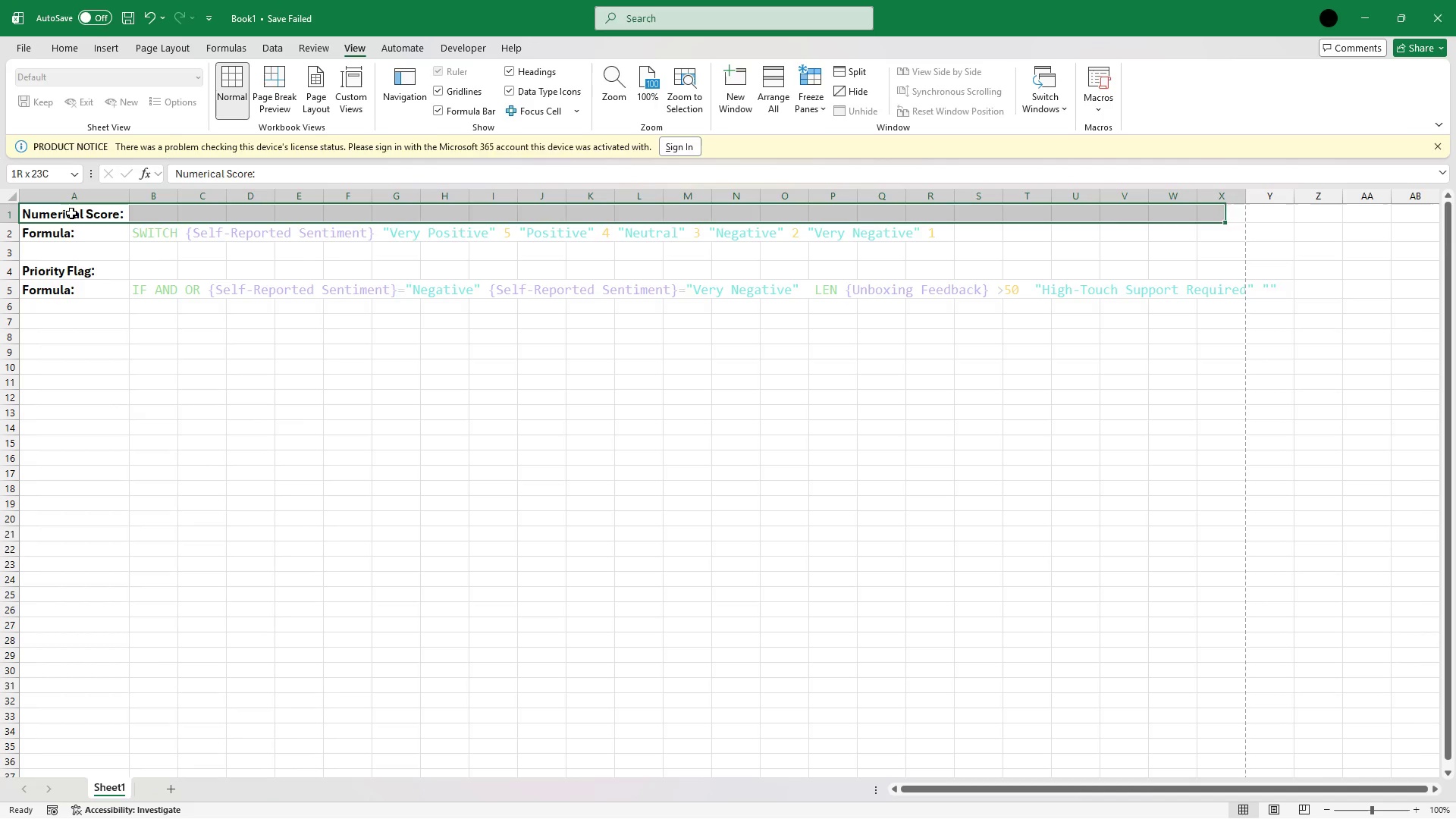 
key(Shift+ArrowRight)
 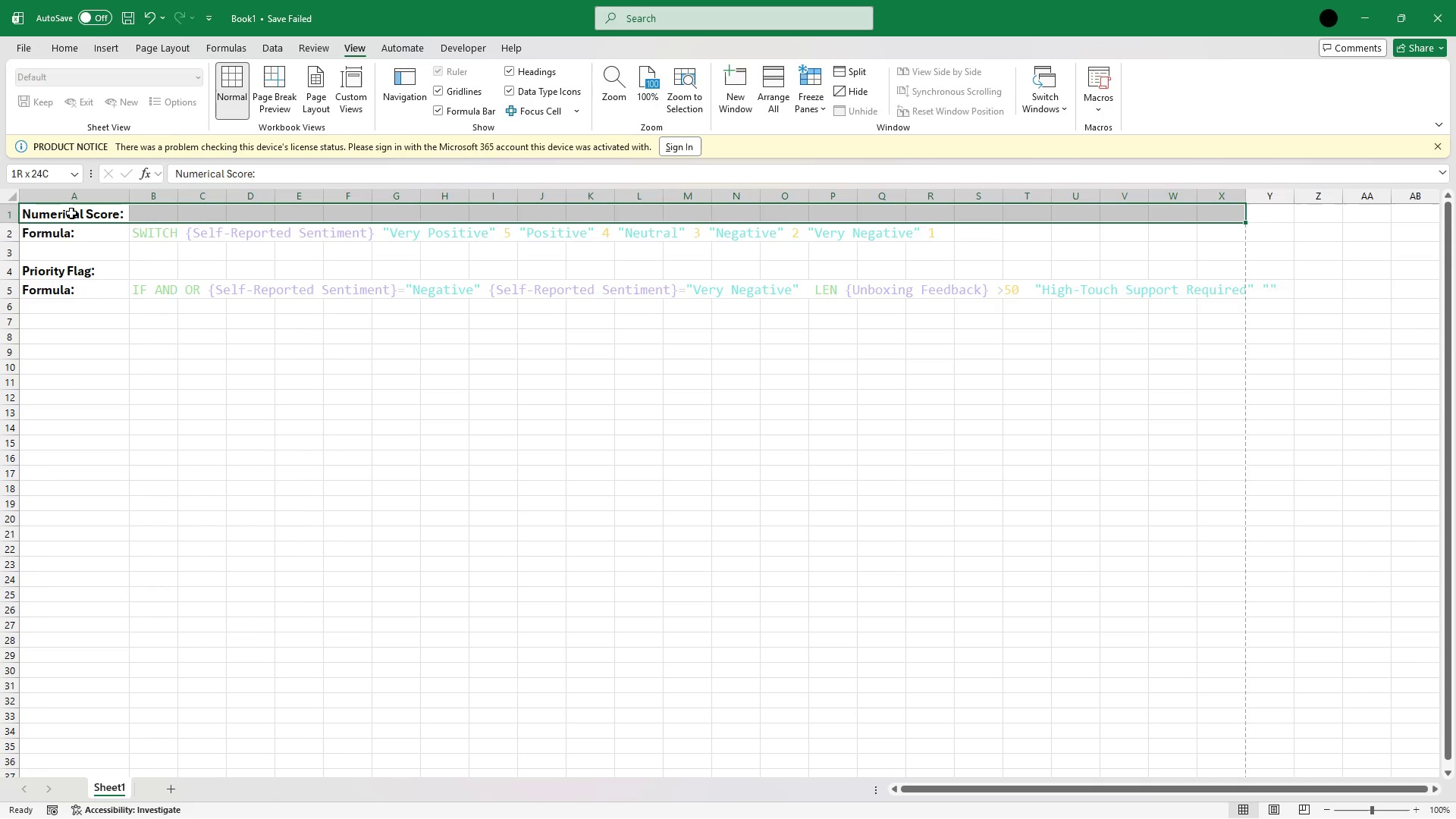 
key(Shift+ArrowRight)
 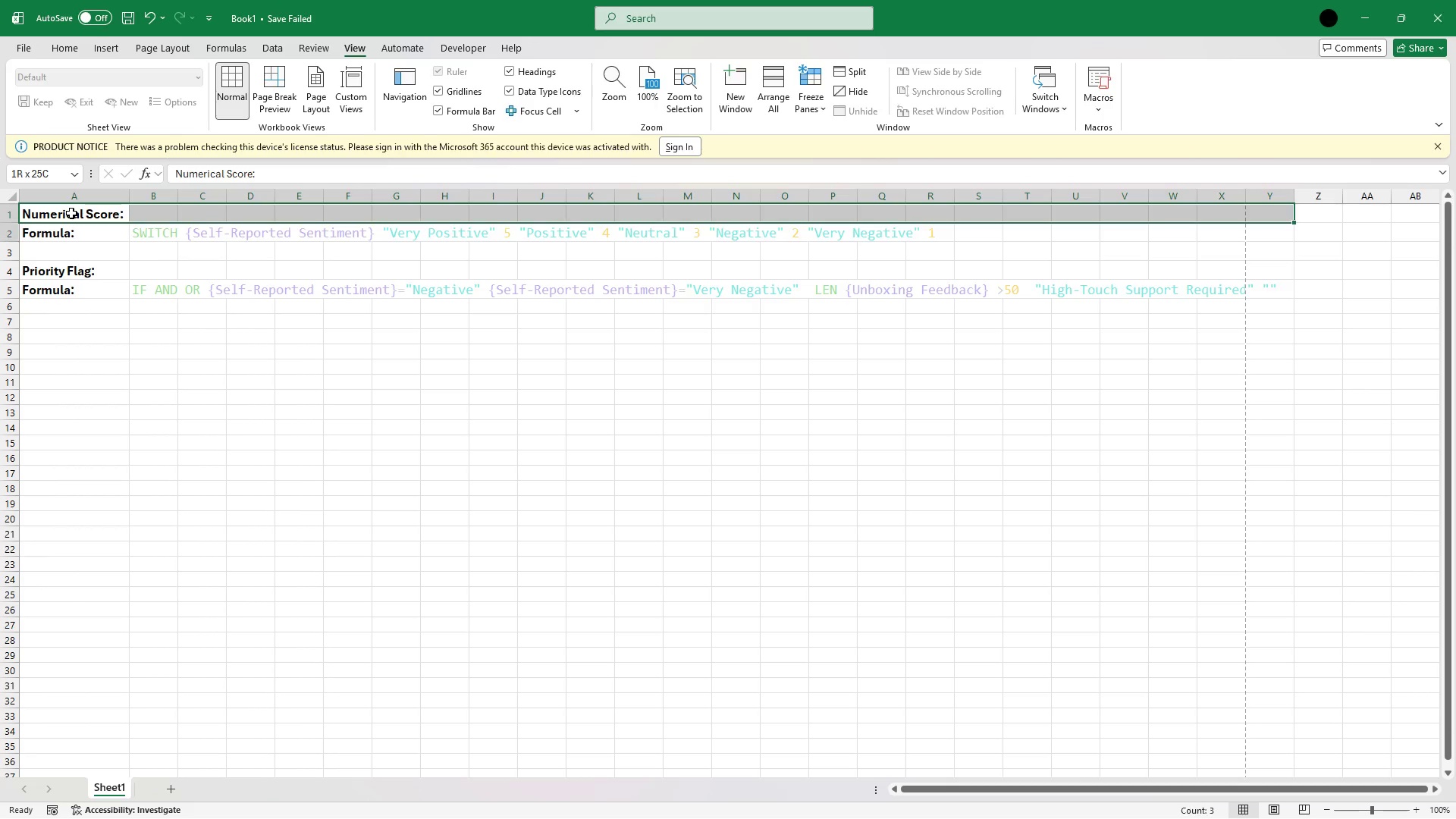 
key(Shift+ArrowDown)
 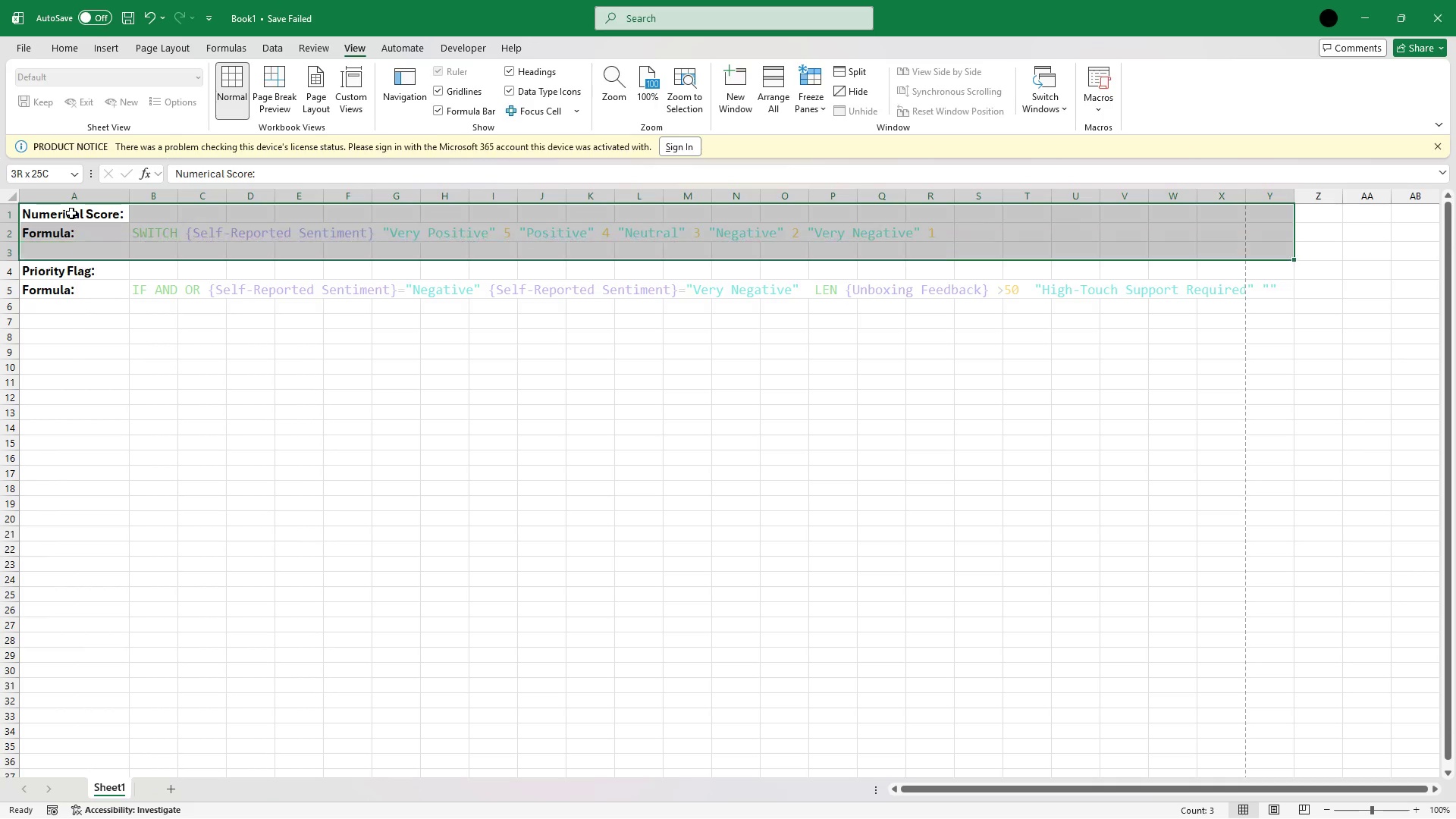 
key(Shift+ArrowDown)
 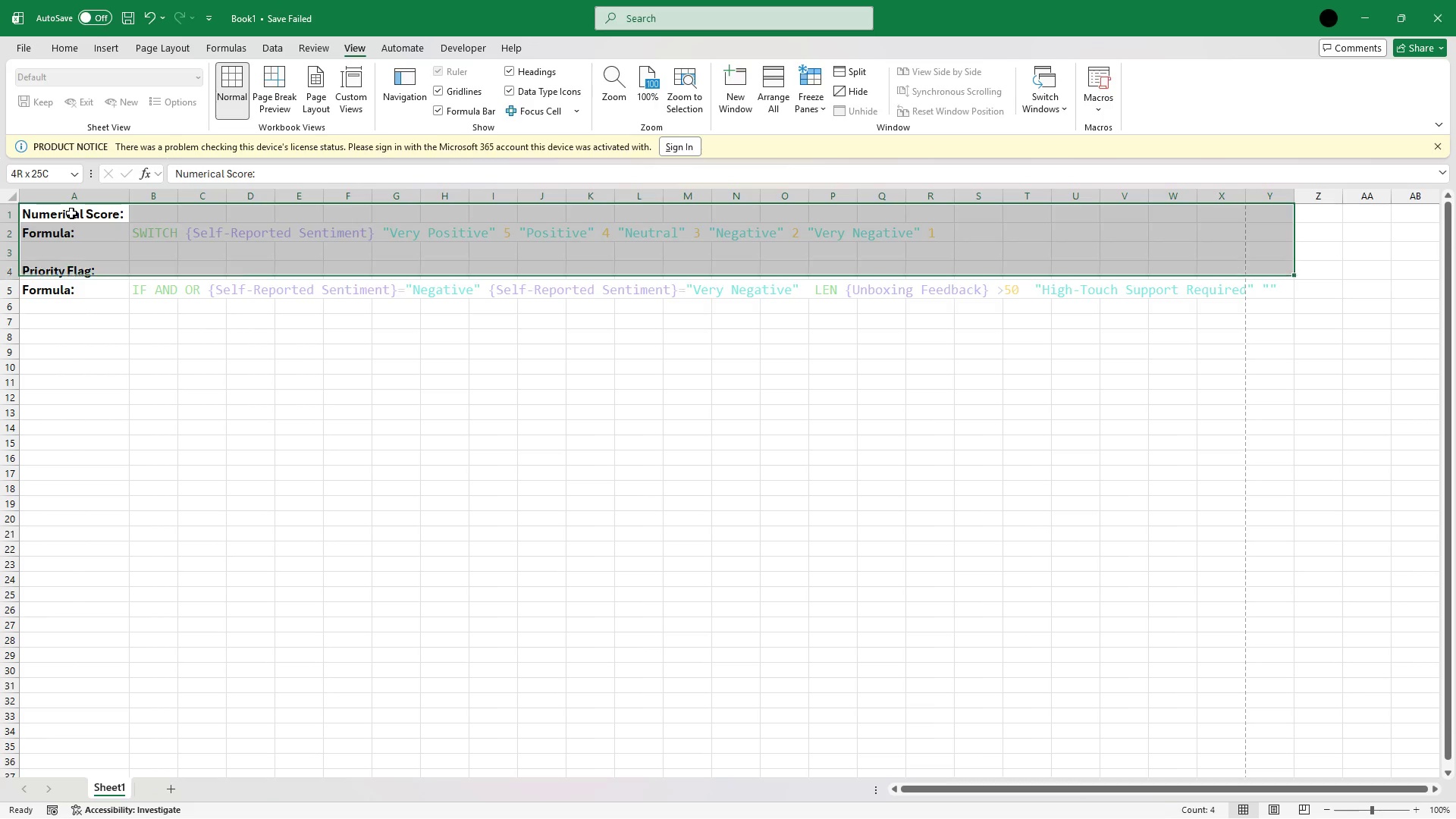 
key(Shift+ArrowDown)
 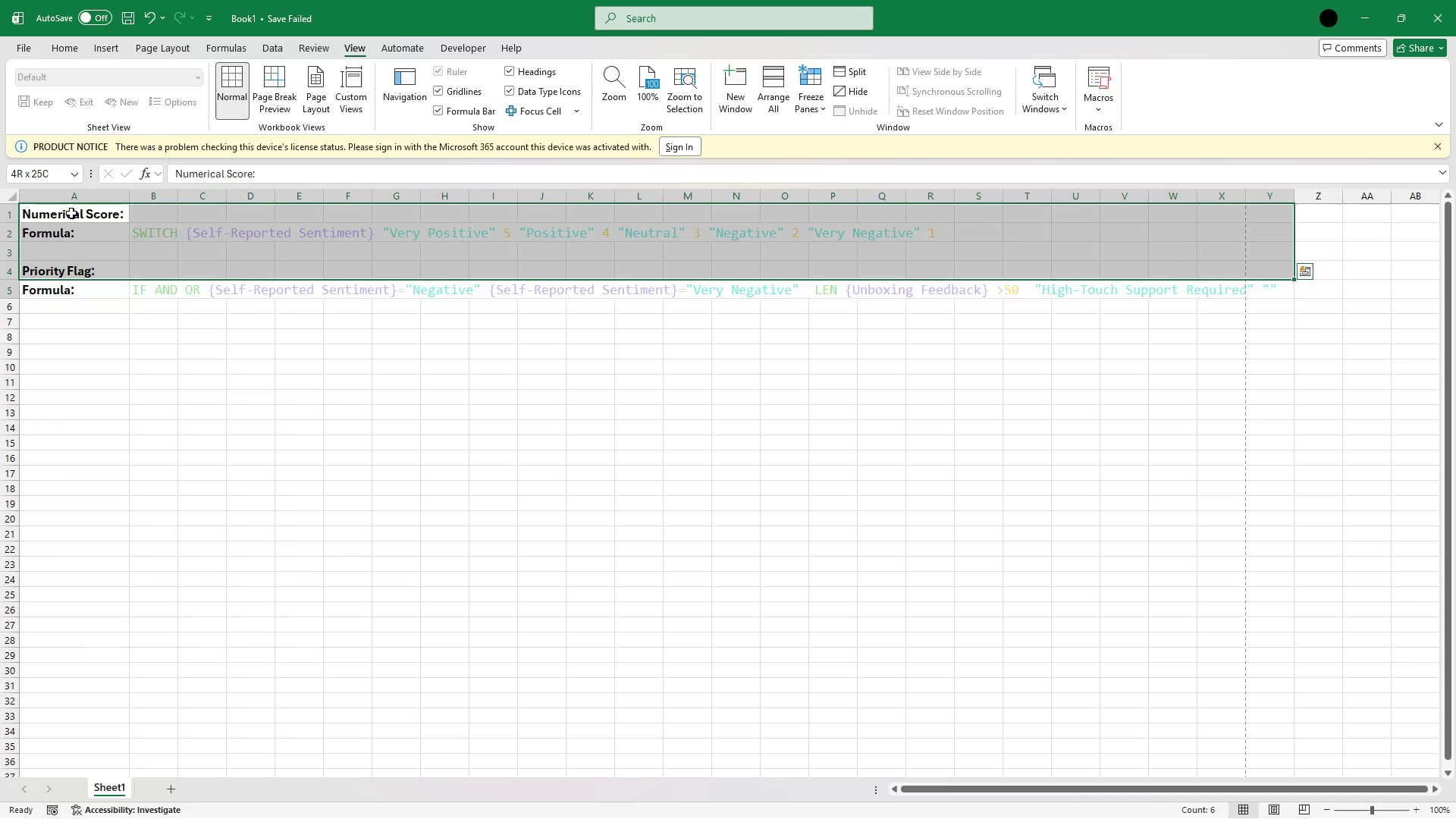 
key(Shift+ArrowDown)
 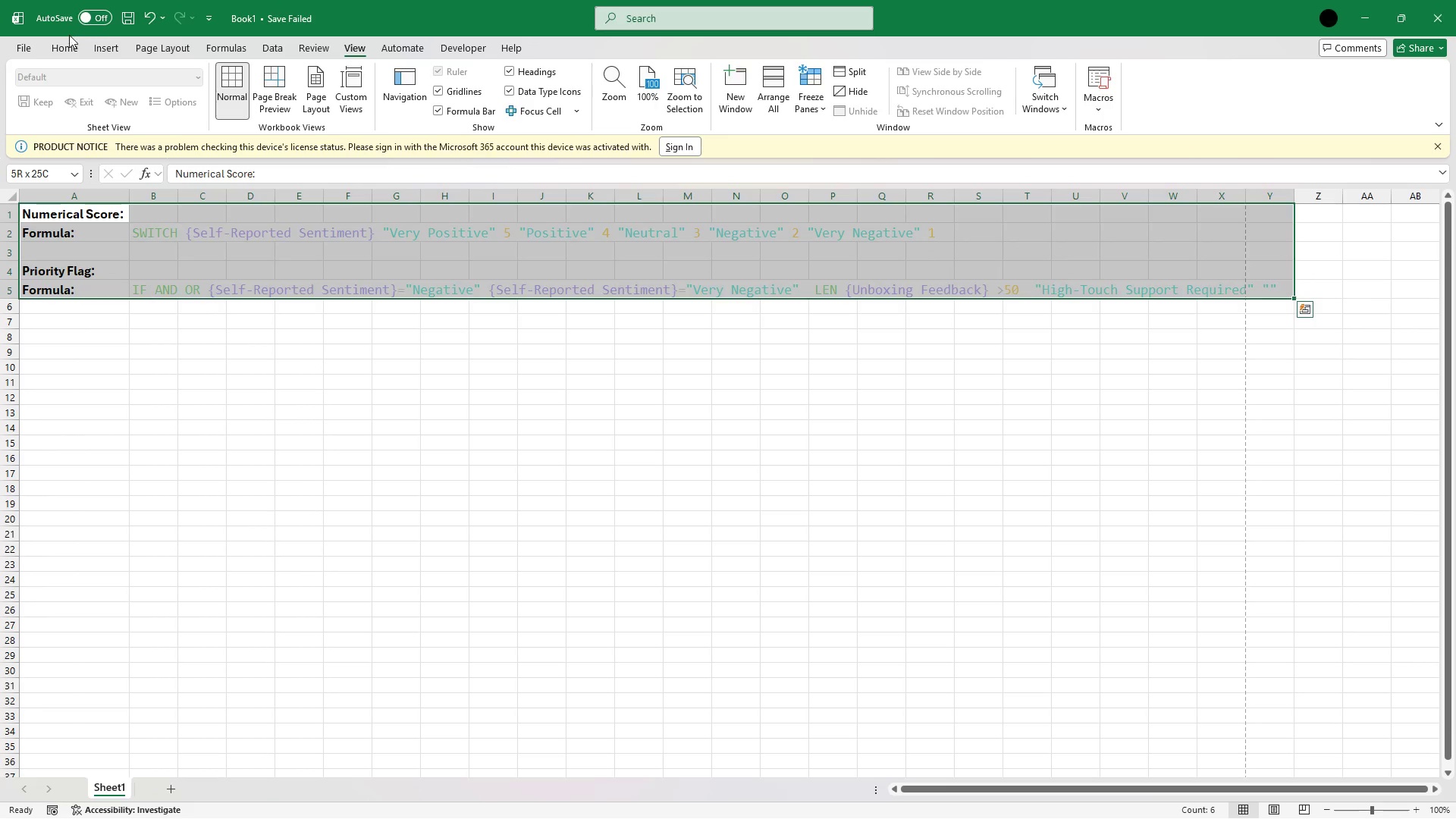 
left_click([68, 45])
 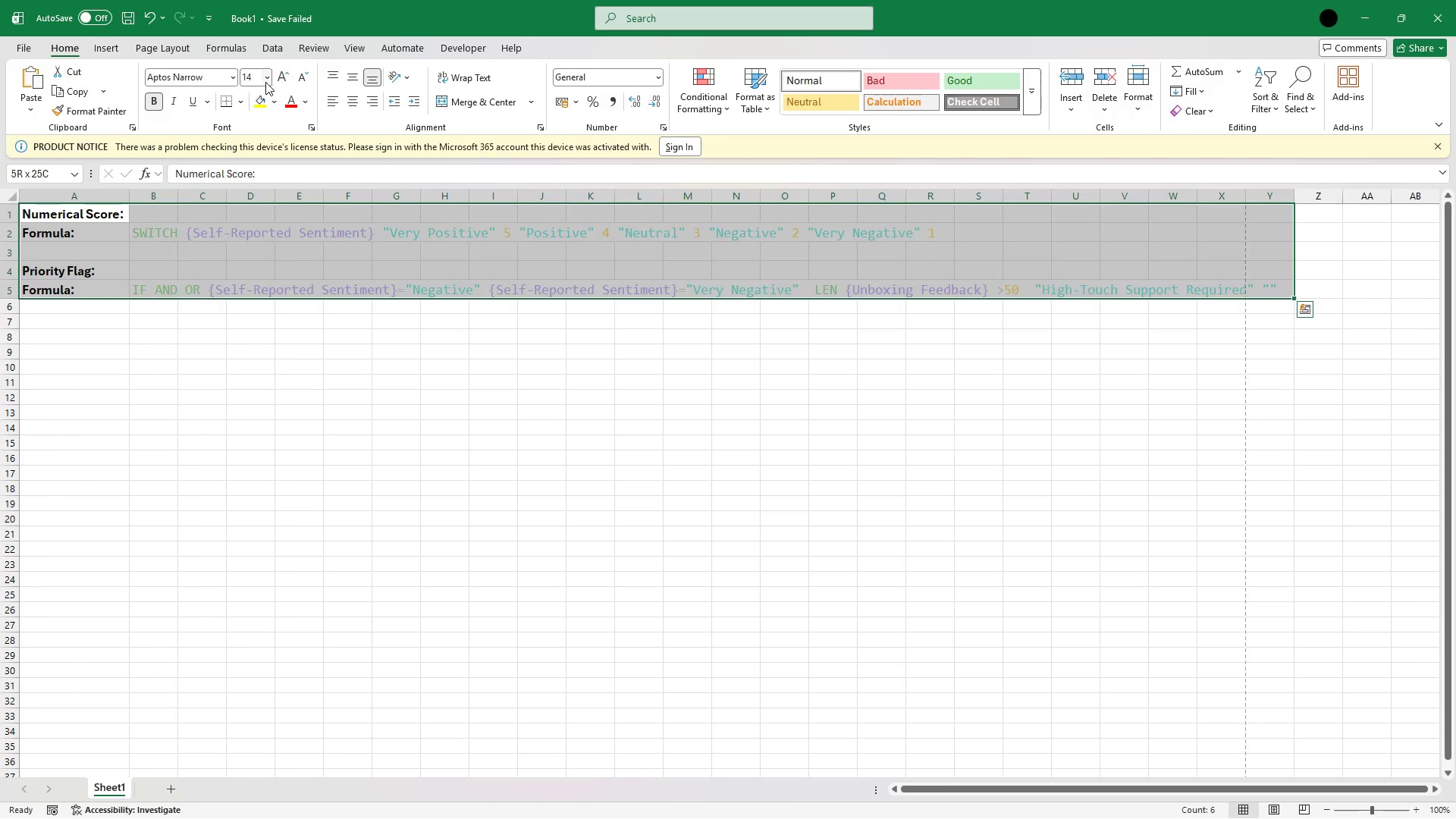 
left_click([265, 82])
 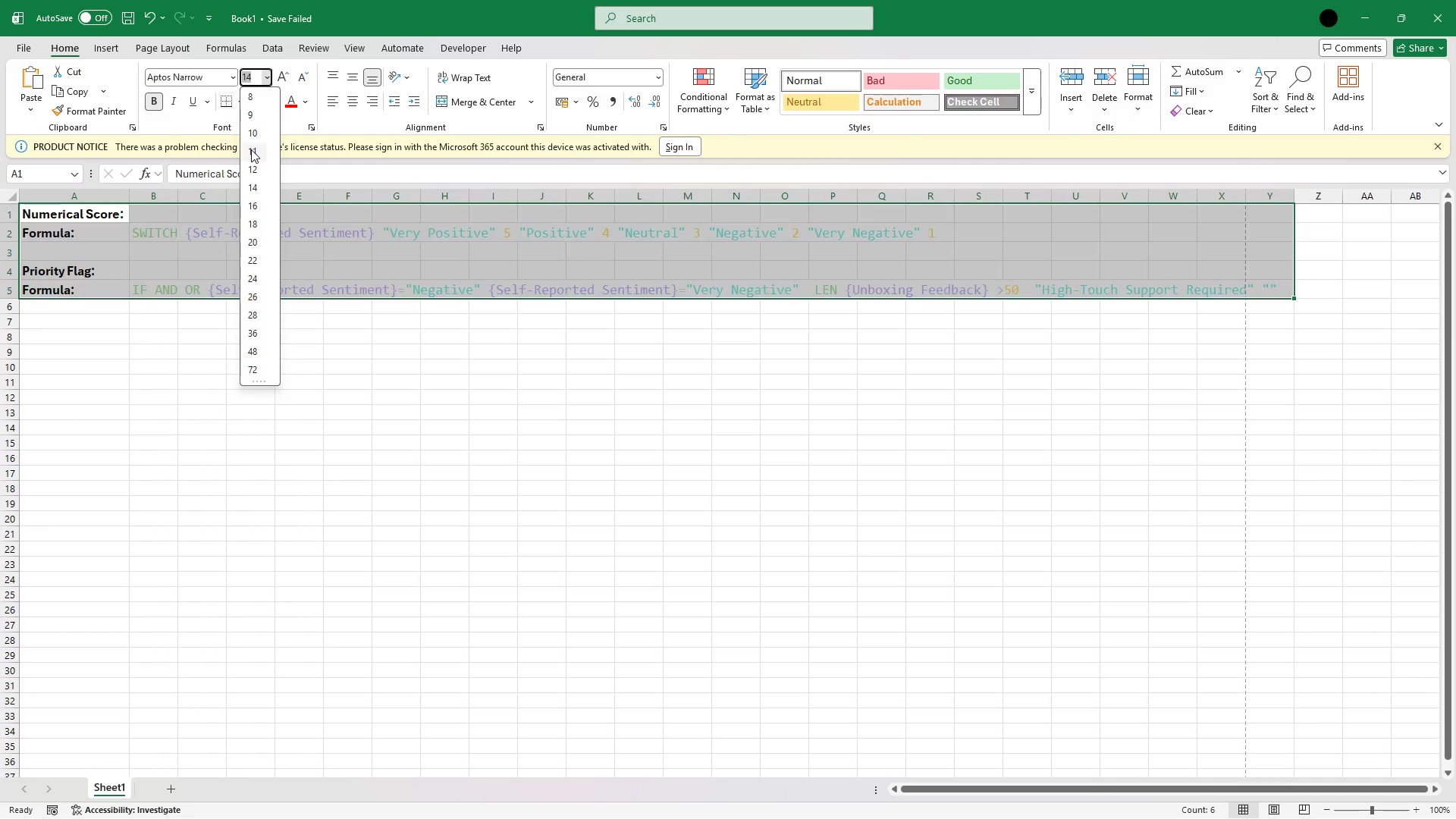 
left_click([251, 149])
 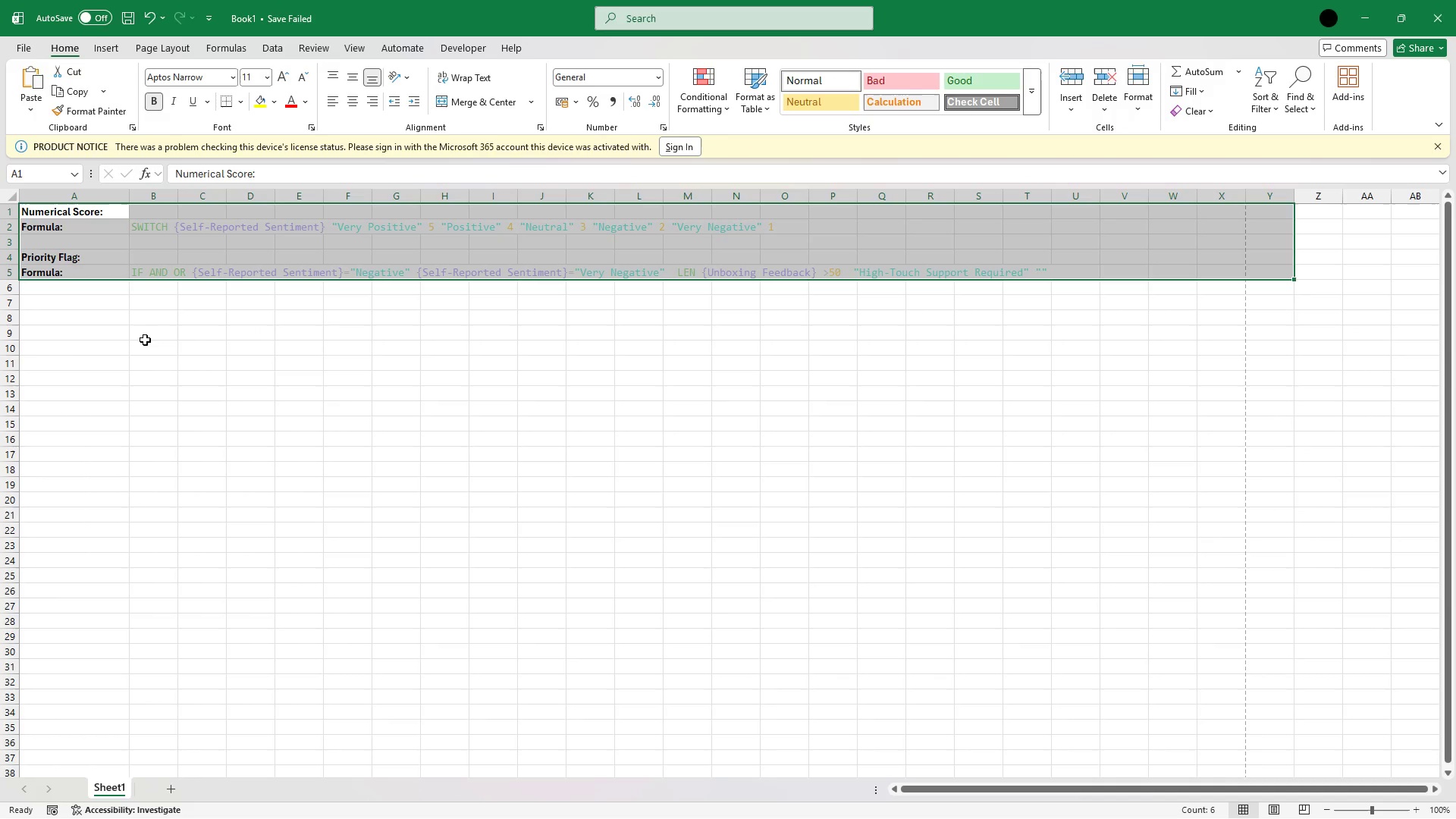 
left_click([134, 324])
 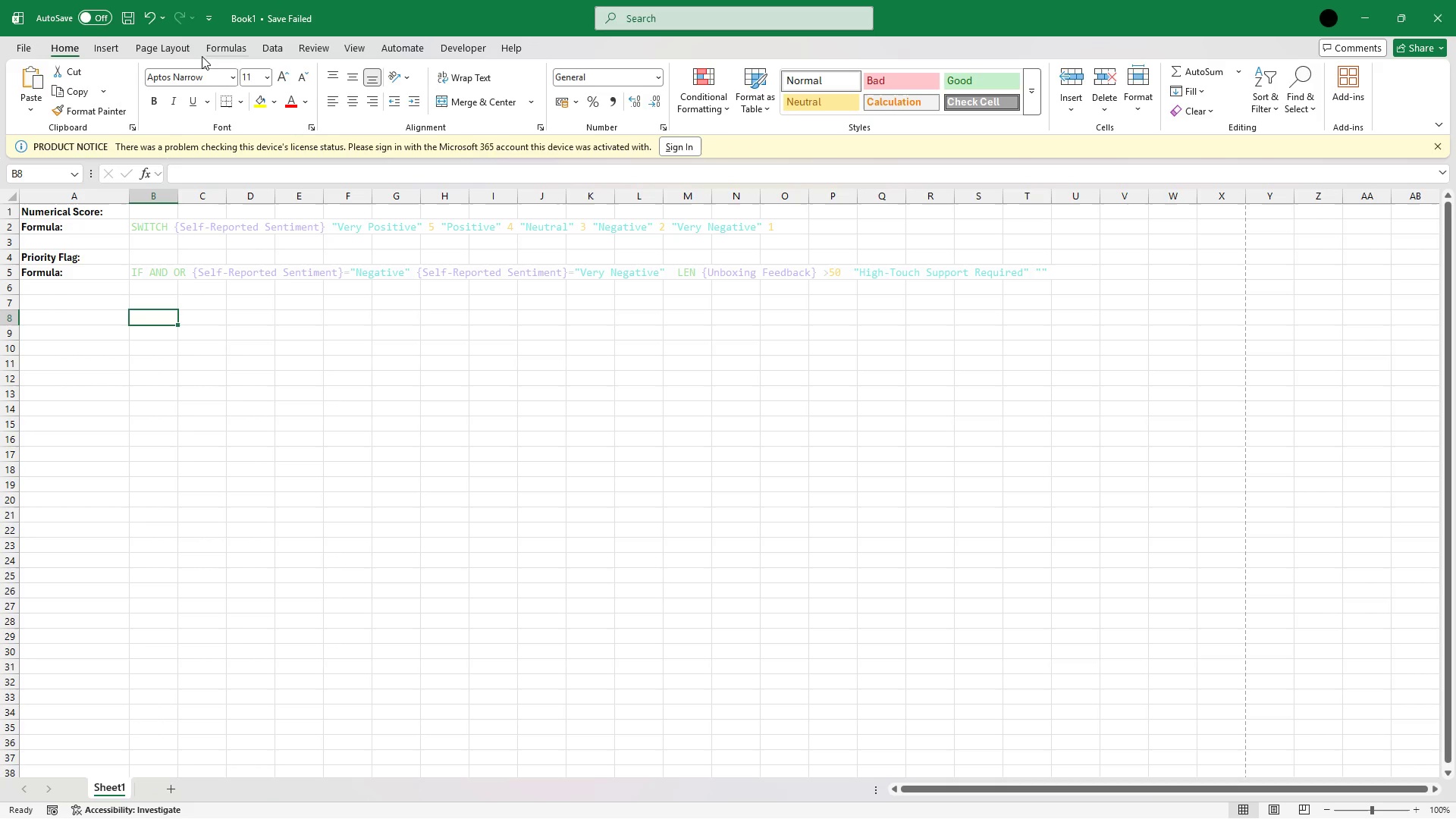 
left_click([354, 45])
 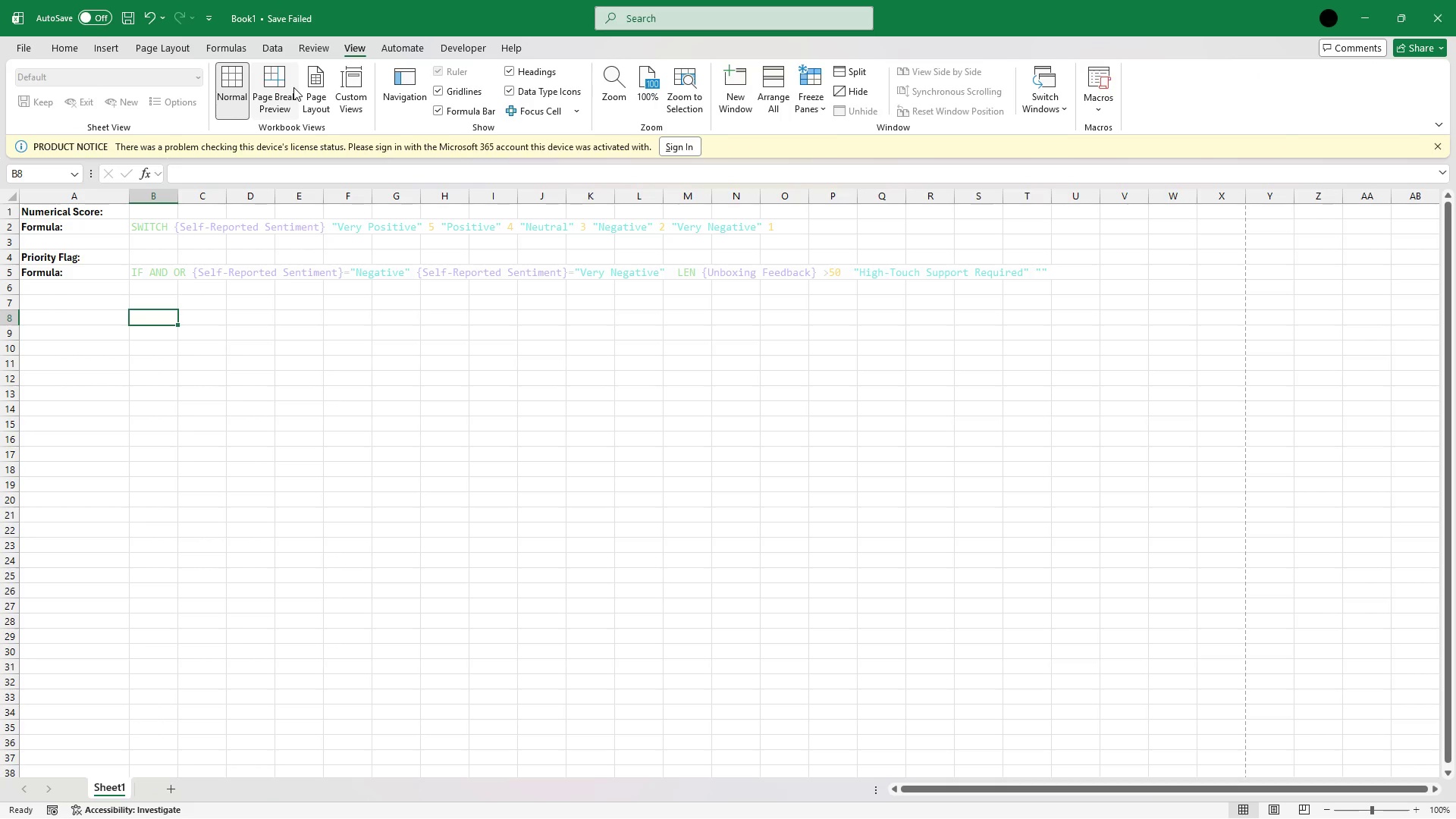 
left_click([291, 85])
 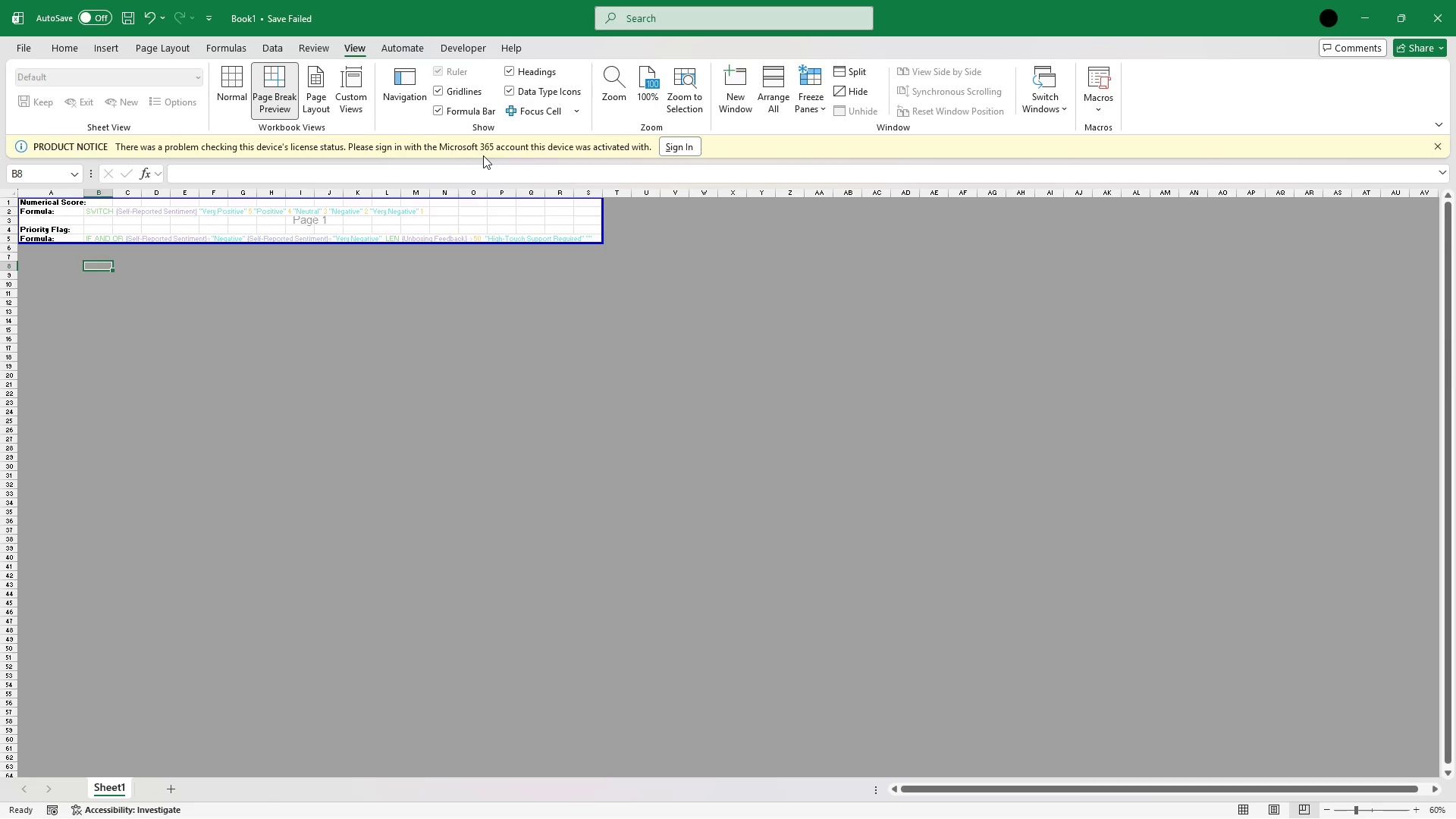 
left_click([172, 51])
 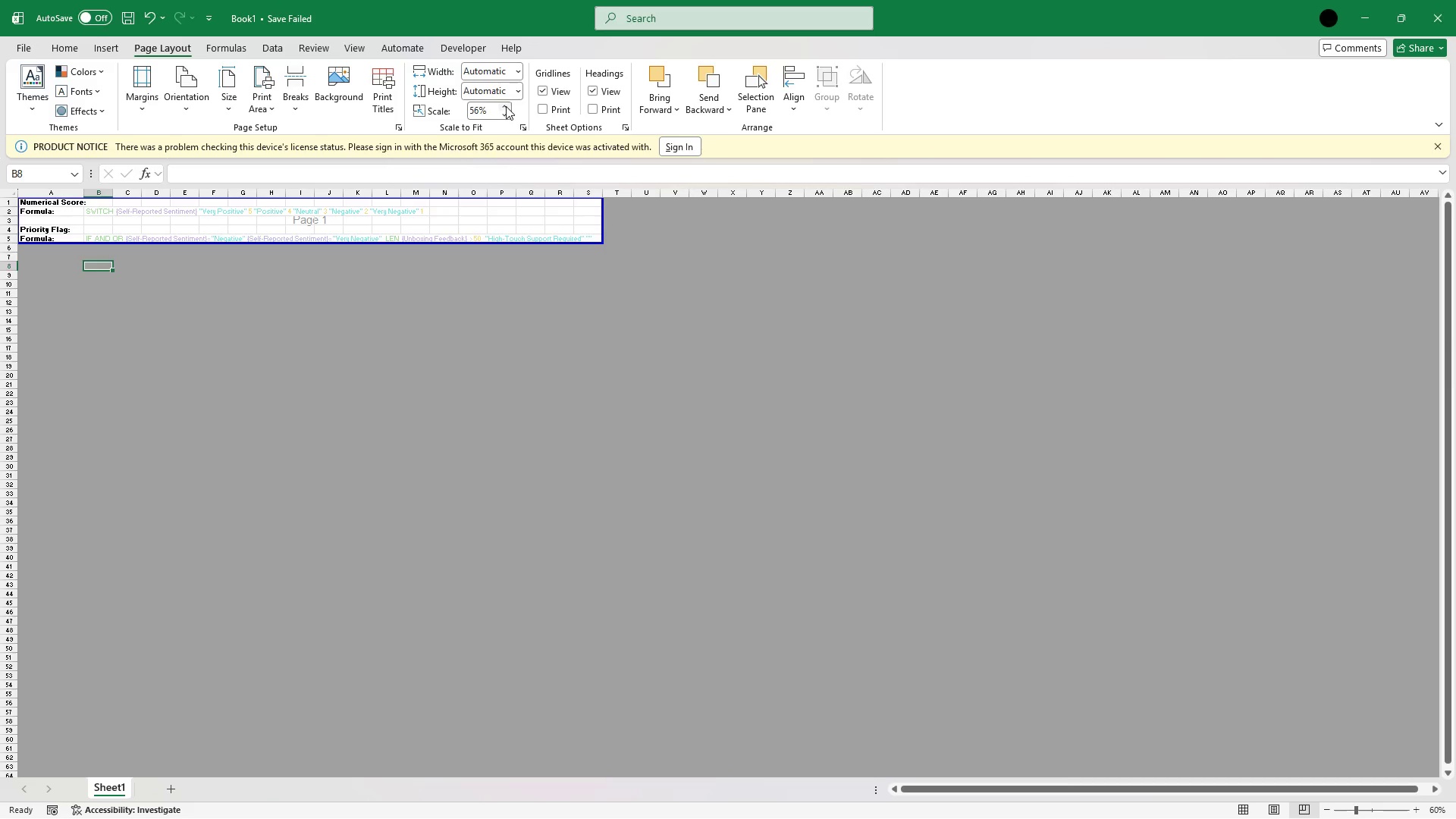 
left_click([506, 106])
 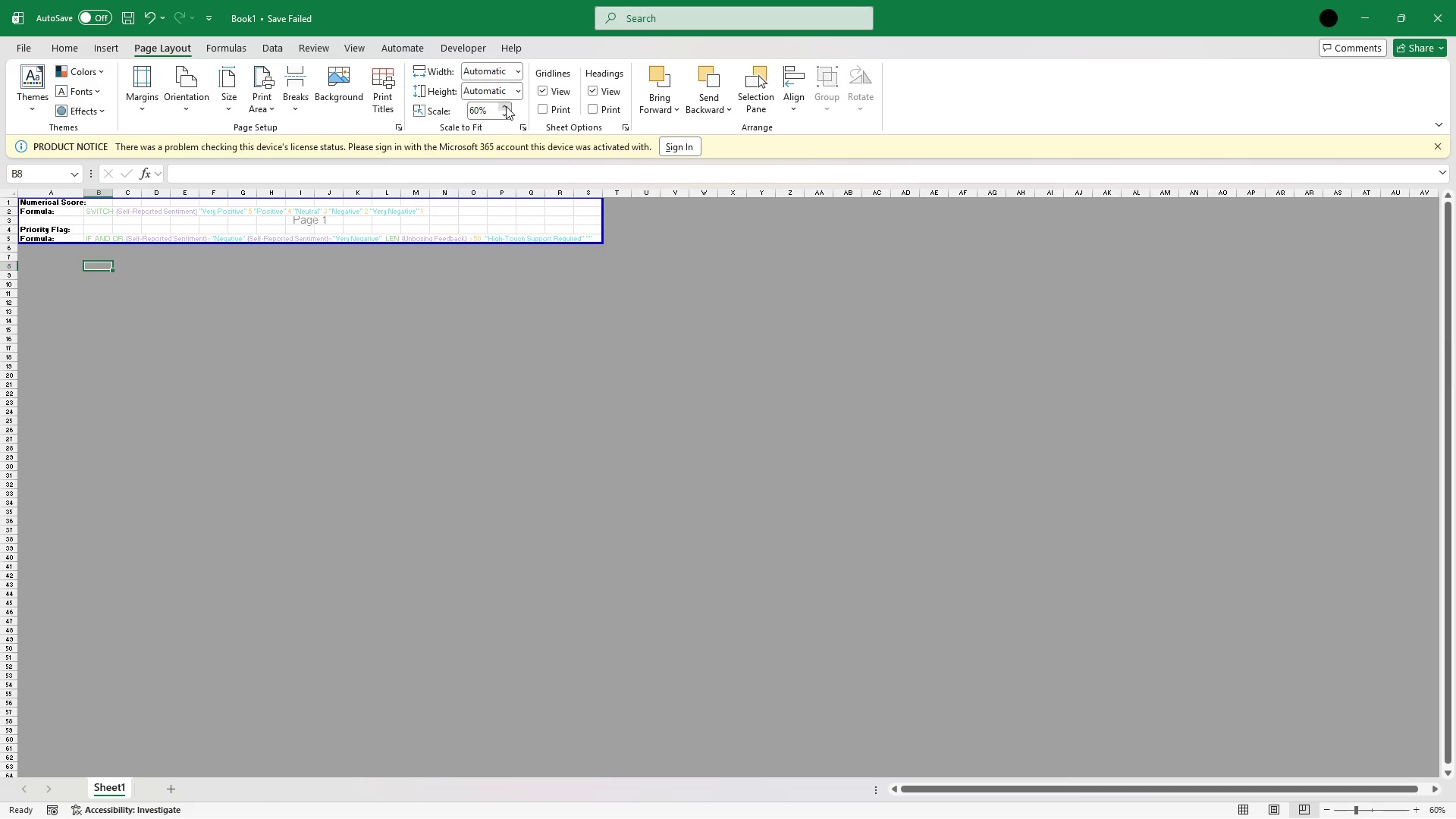 
left_click([506, 106])
 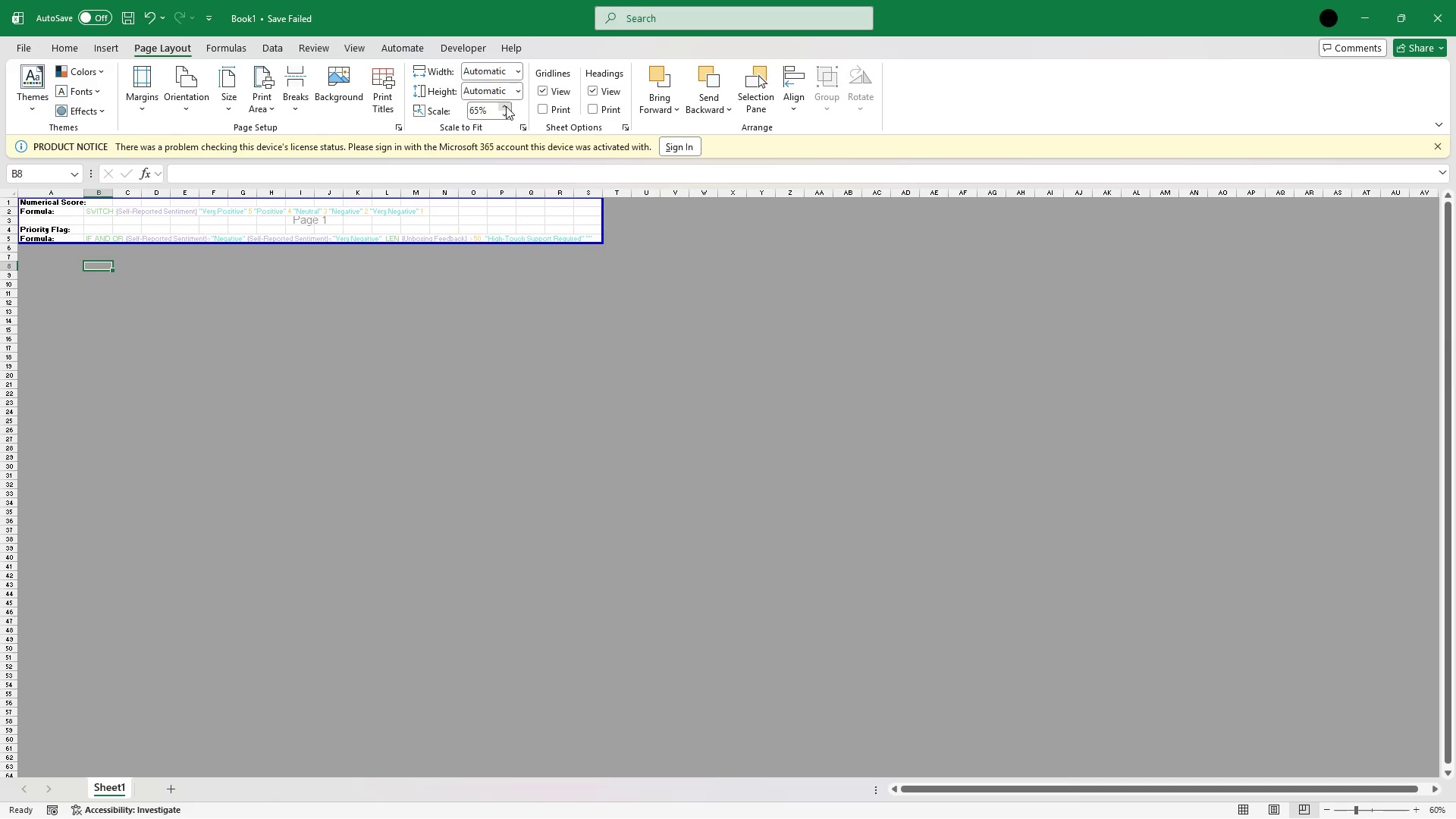 
left_click([506, 106])
 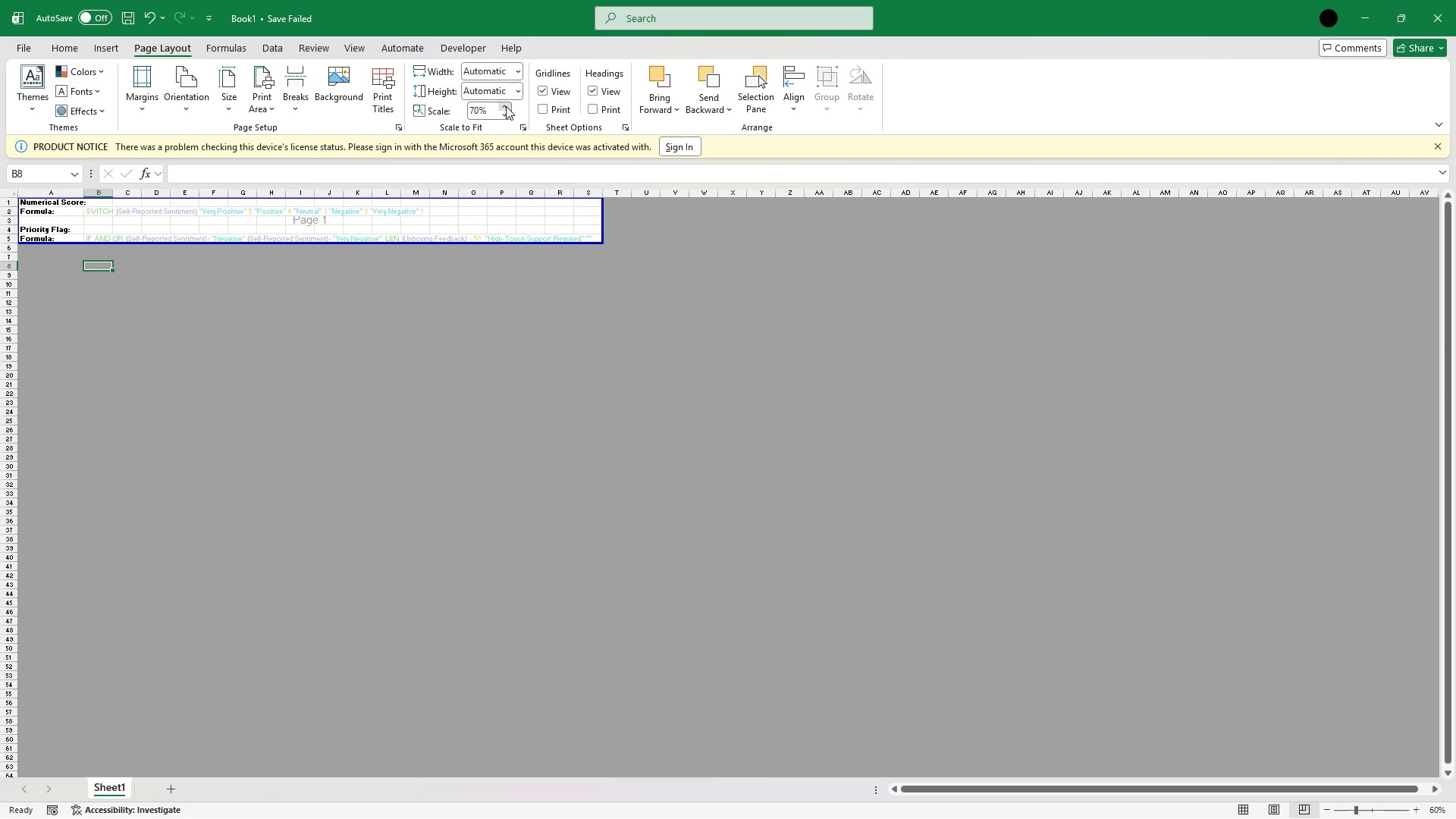 
left_click([506, 106])
 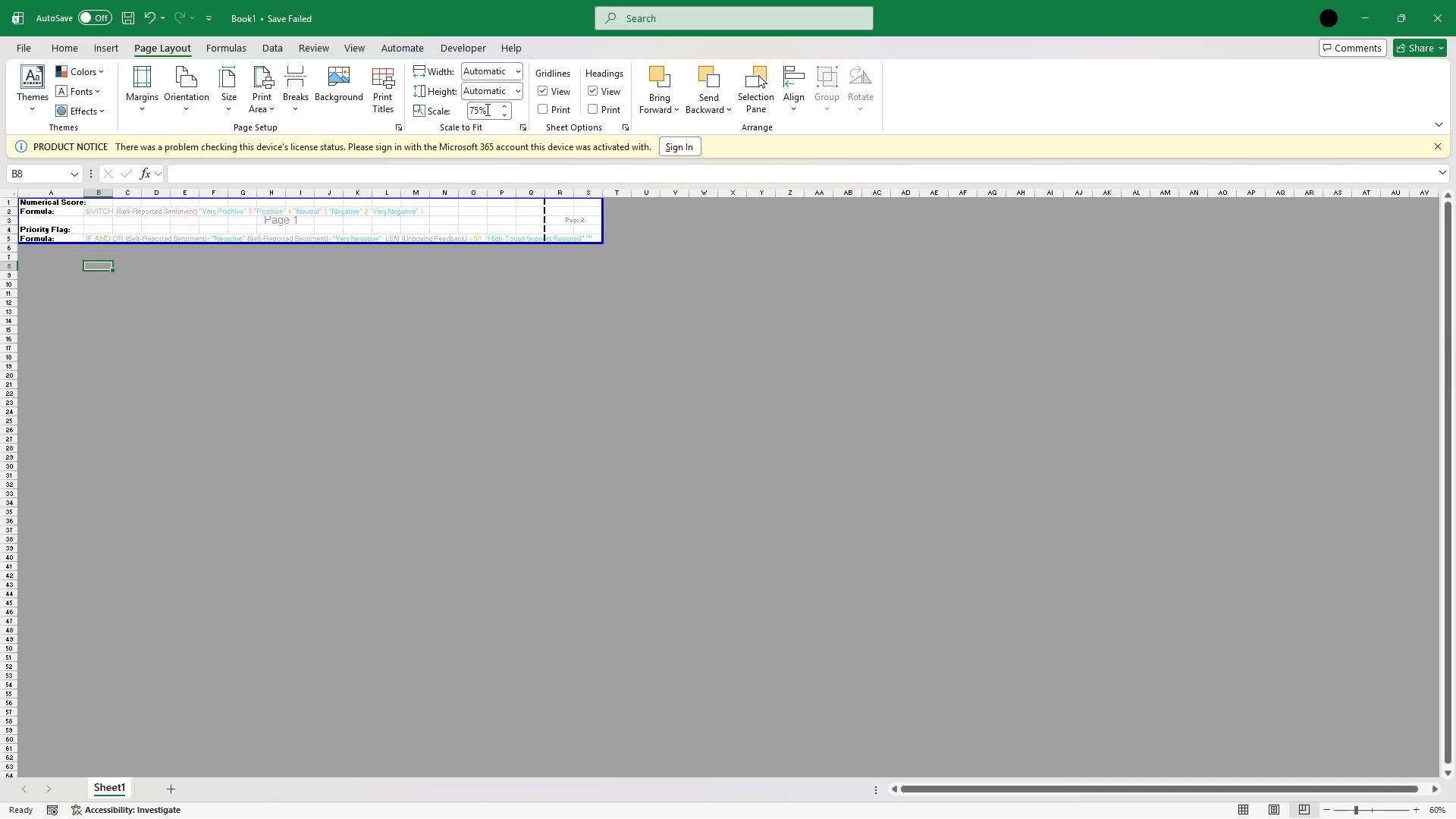 
left_click([486, 109])
 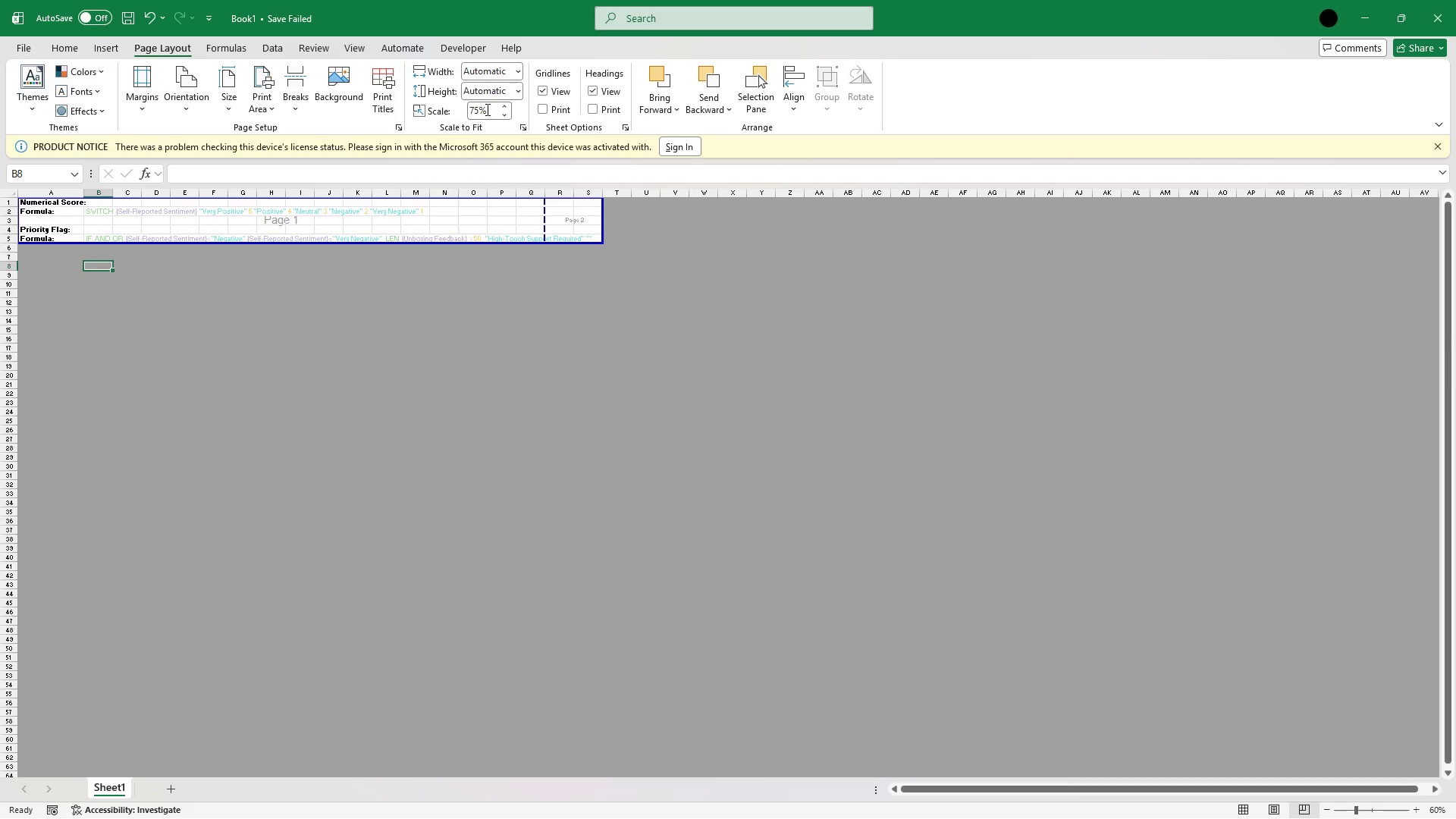 
left_click([486, 109])
 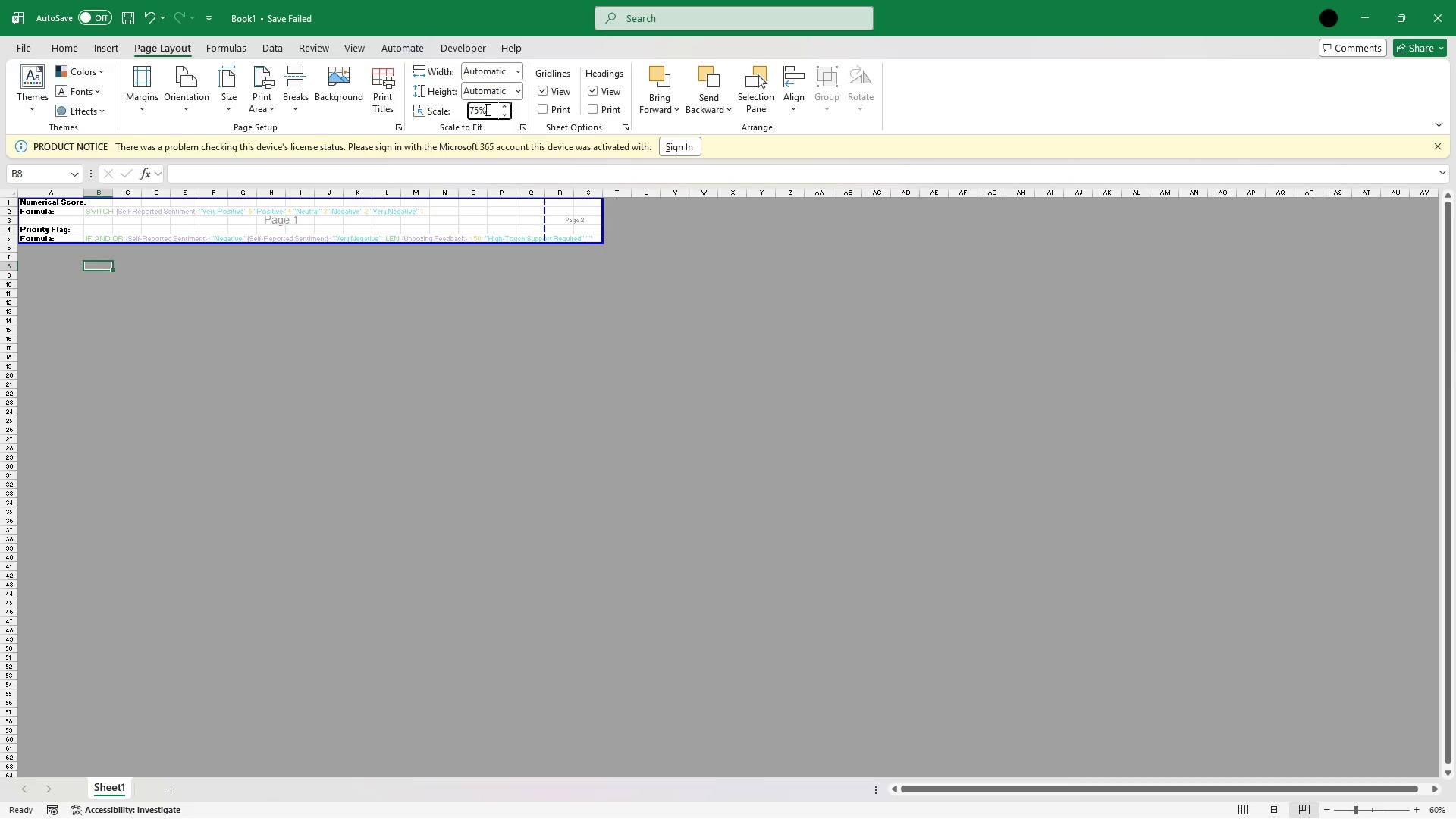 
left_click([486, 109])
 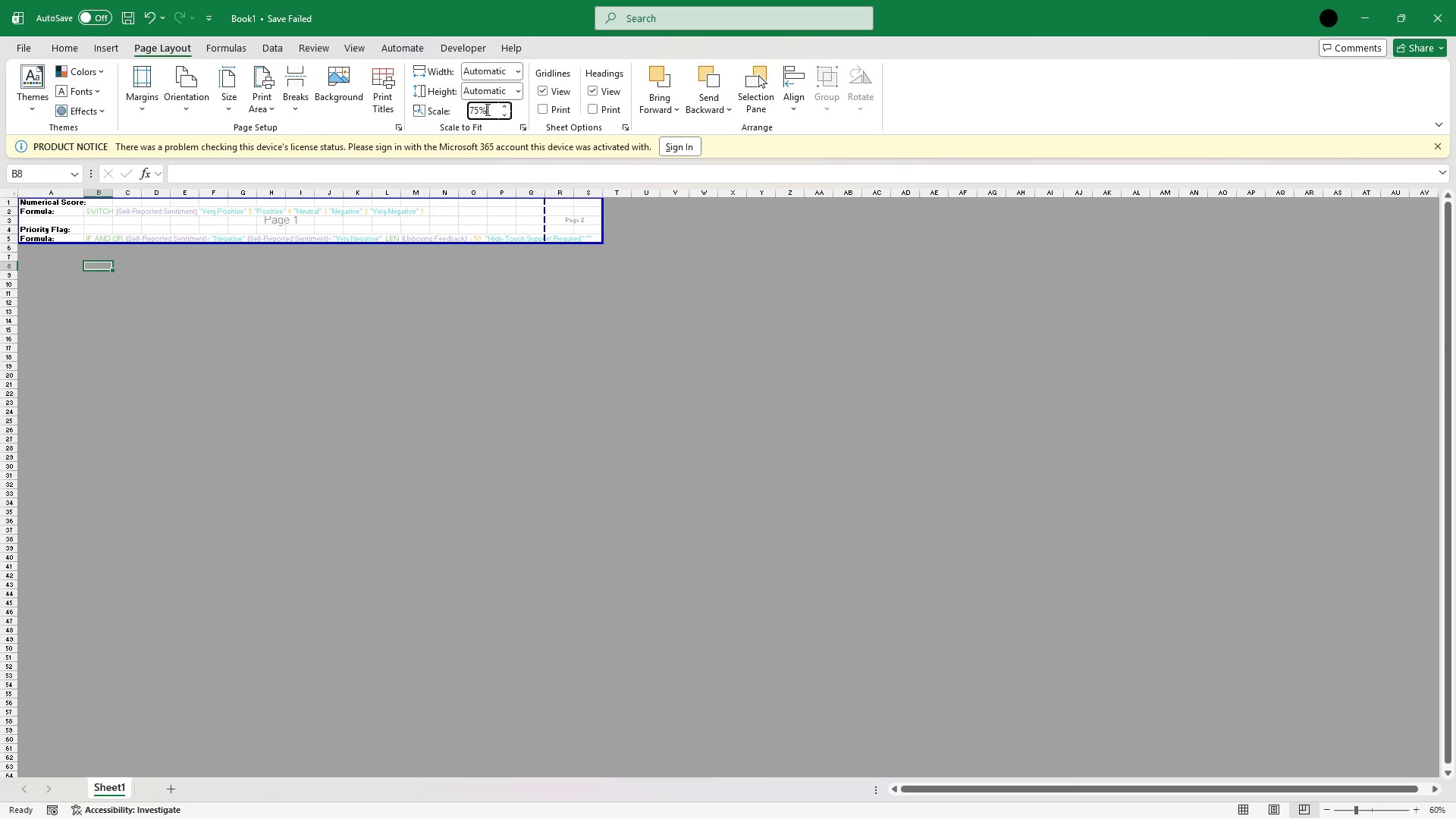 
double_click([486, 109])
 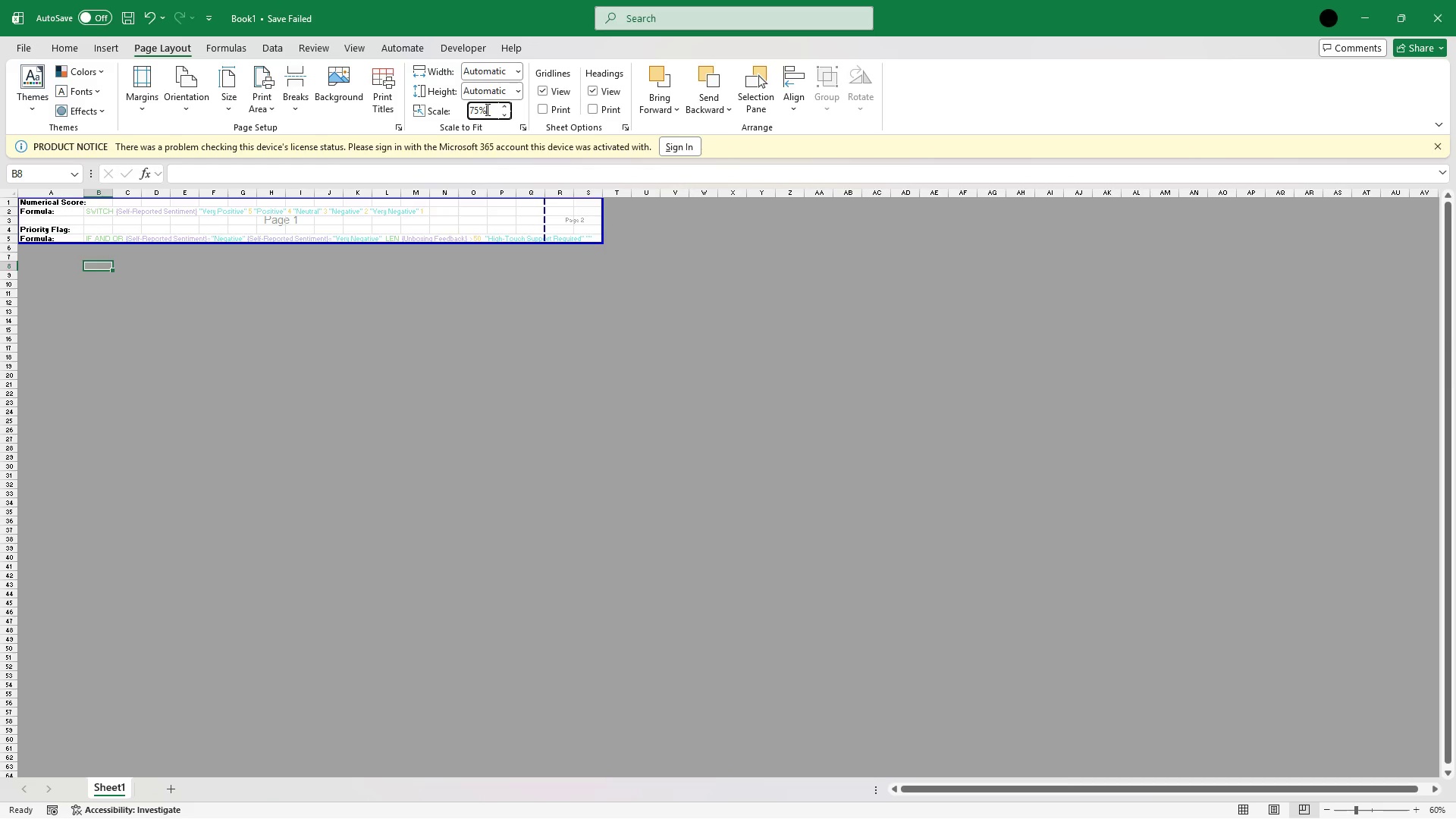 
double_click([486, 109])
 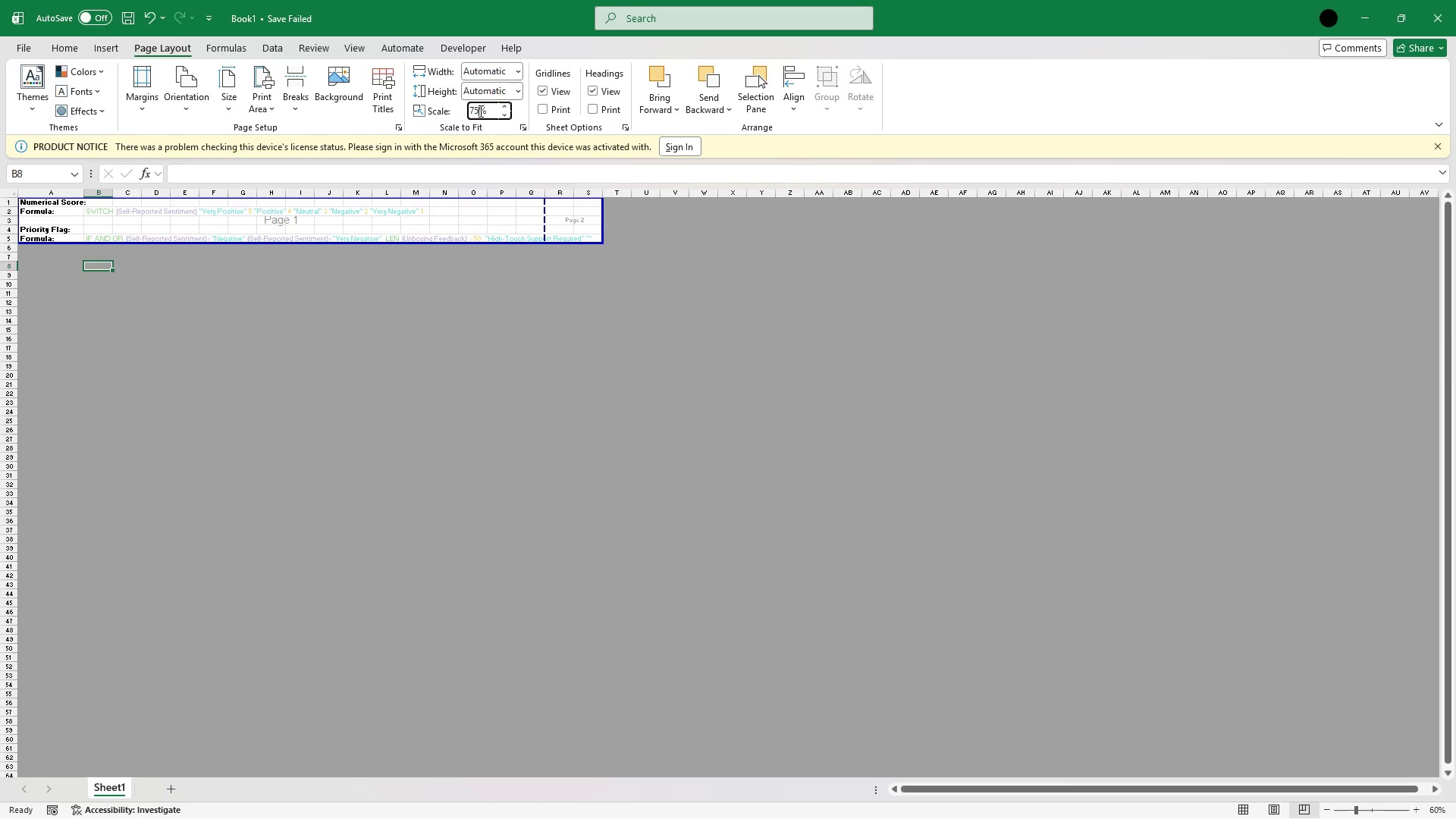 
double_click([479, 111])
 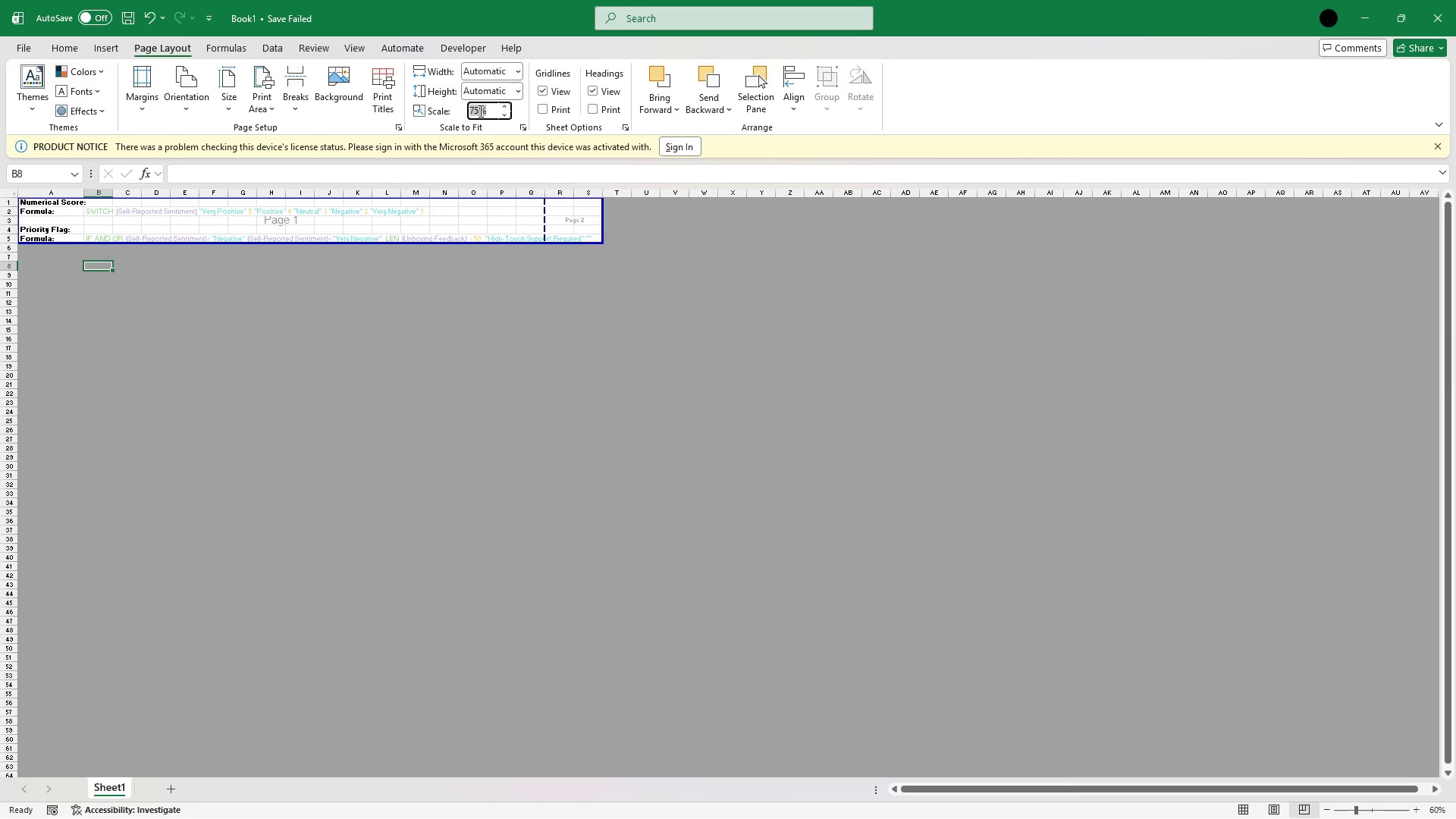 
triple_click([479, 111])
 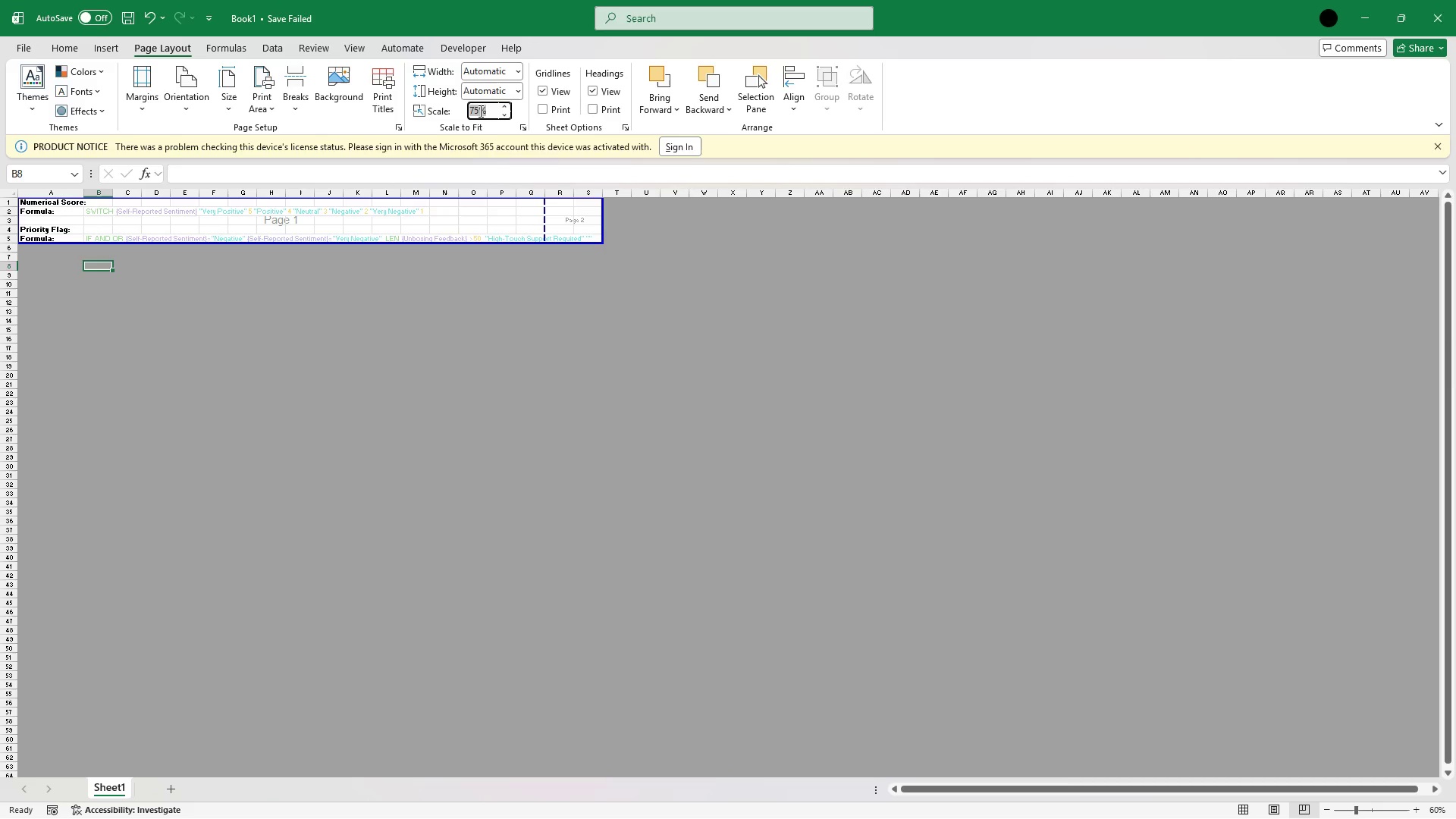 
type(74)
 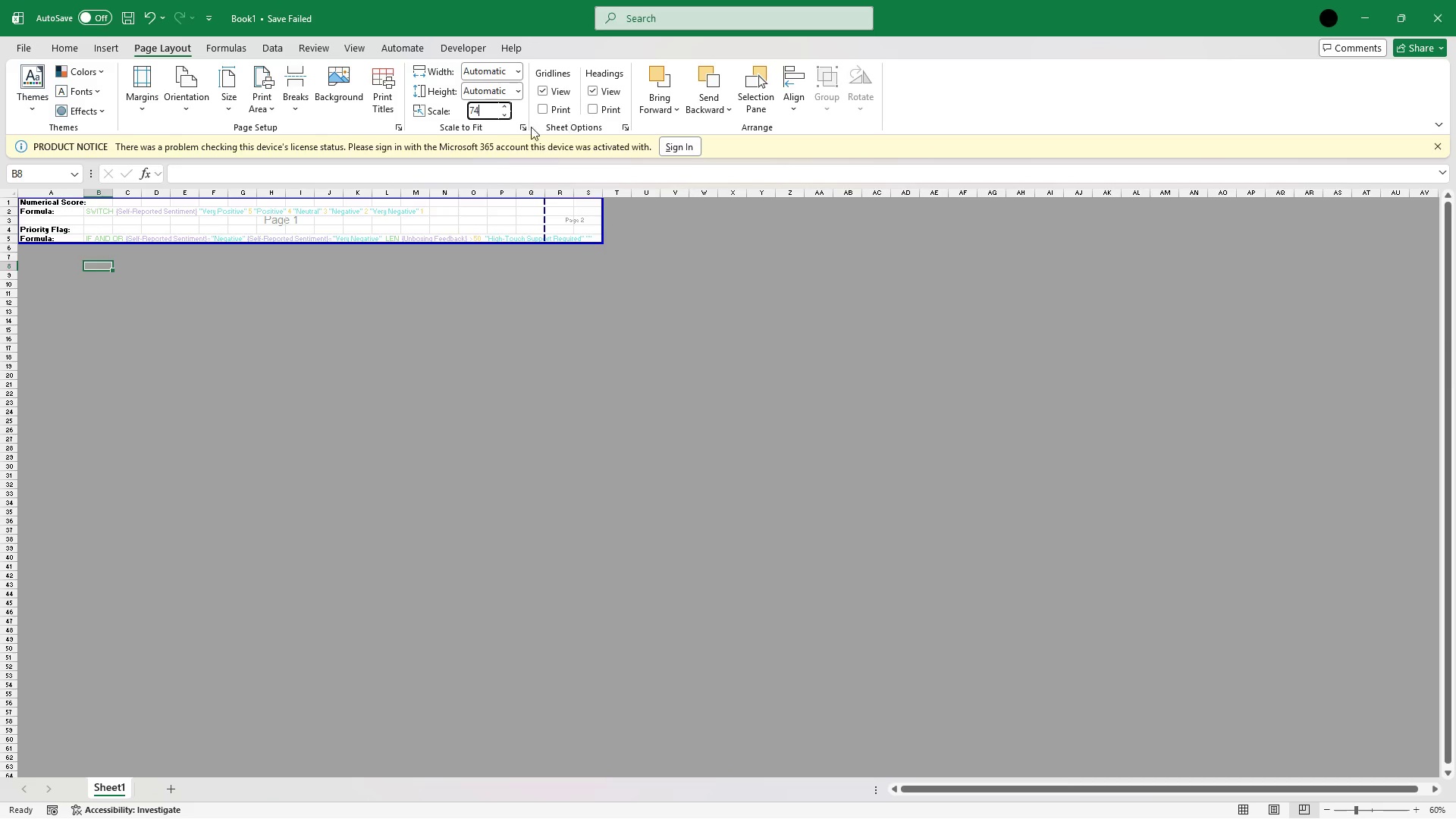 
left_click([505, 124])
 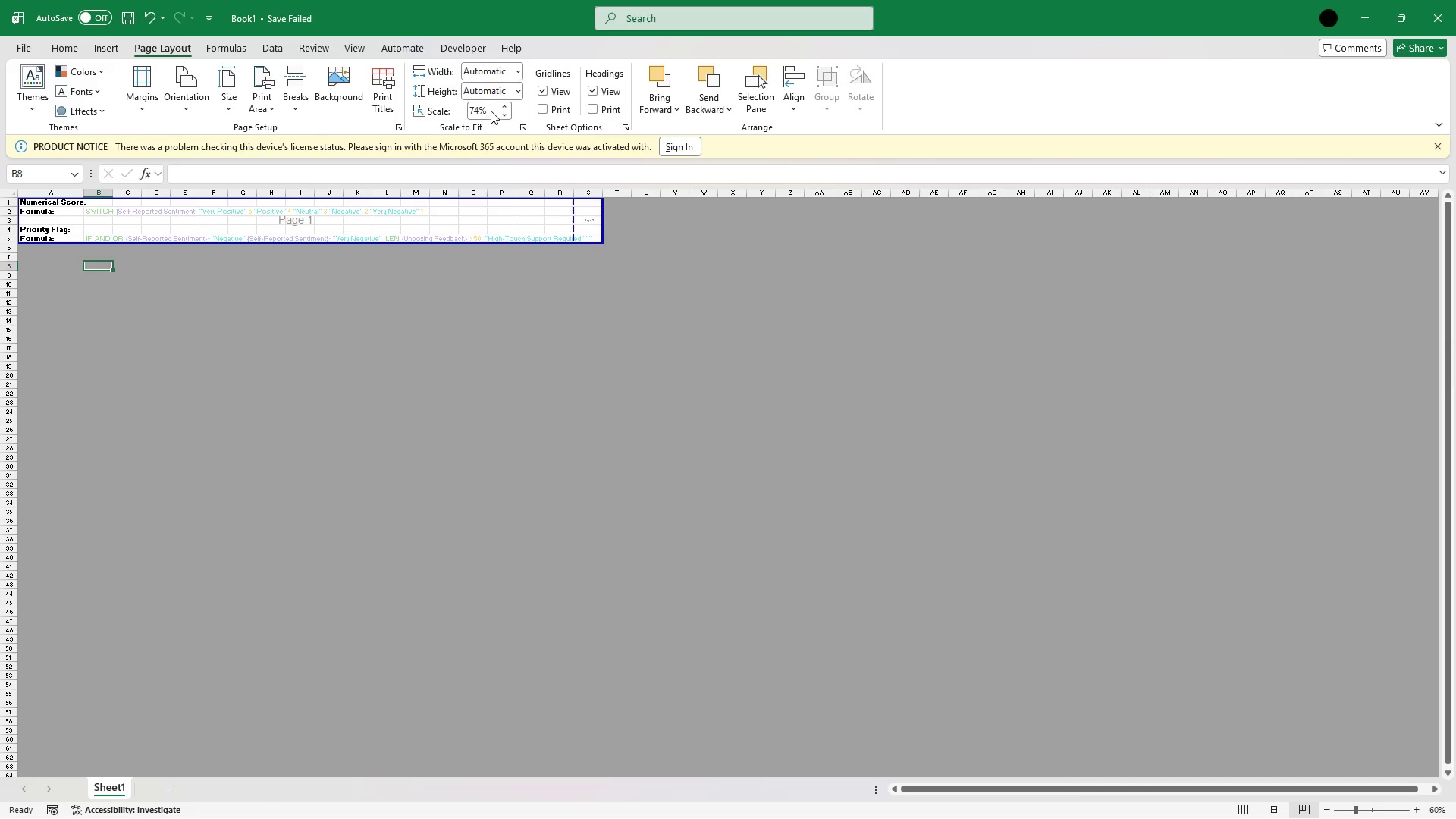 
double_click([491, 111])
 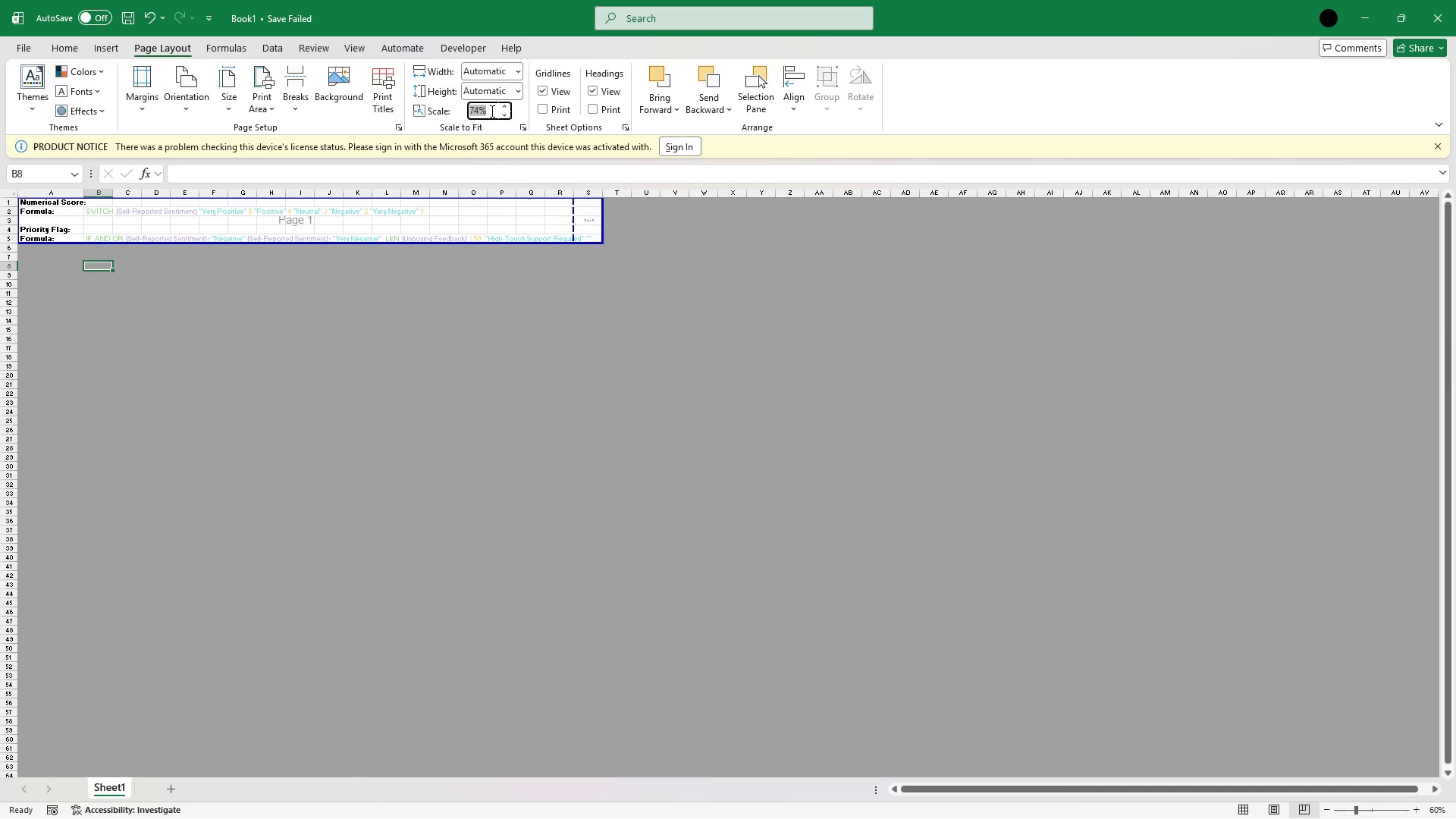 
type(73)
 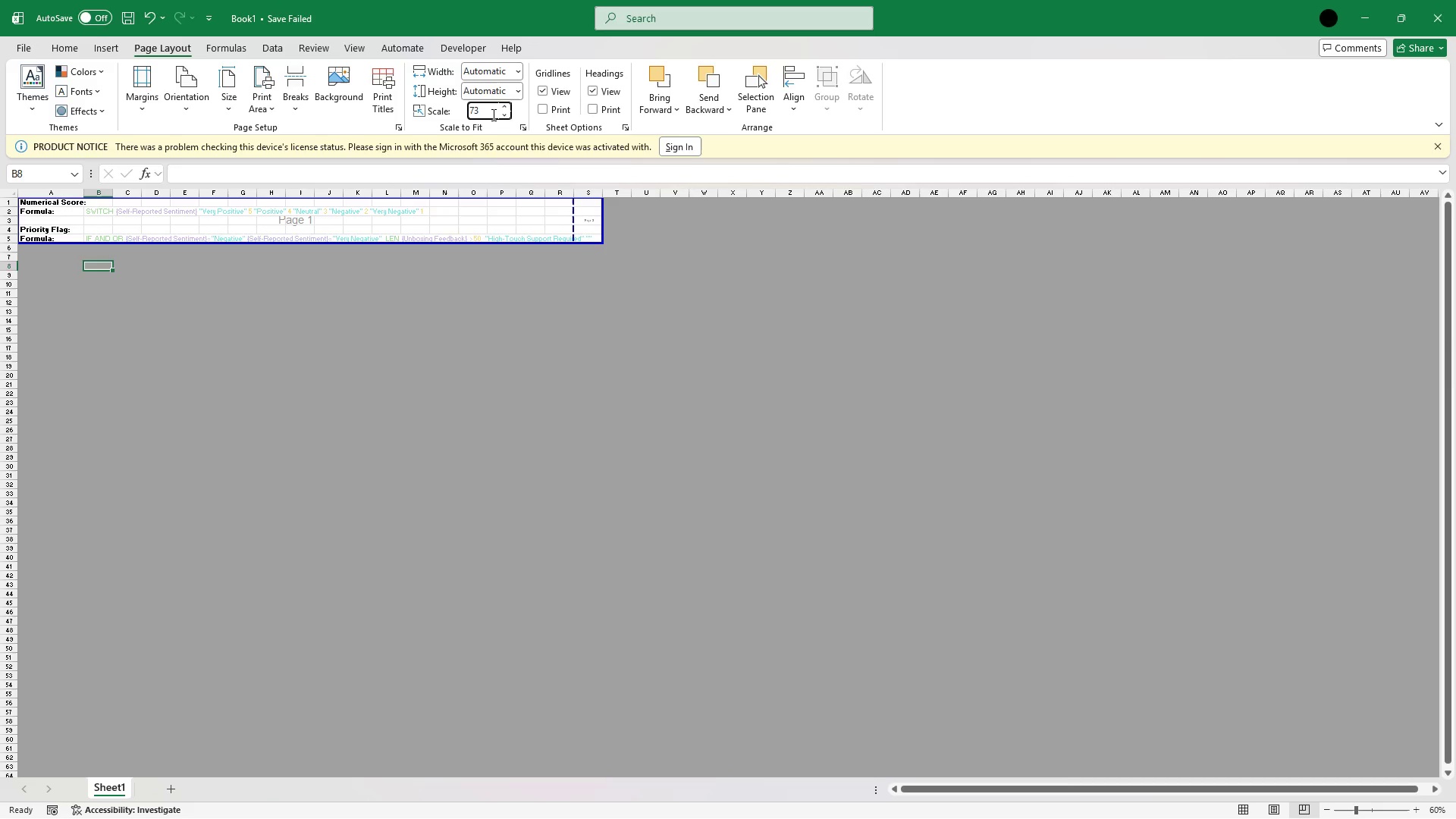 
left_click([492, 115])
 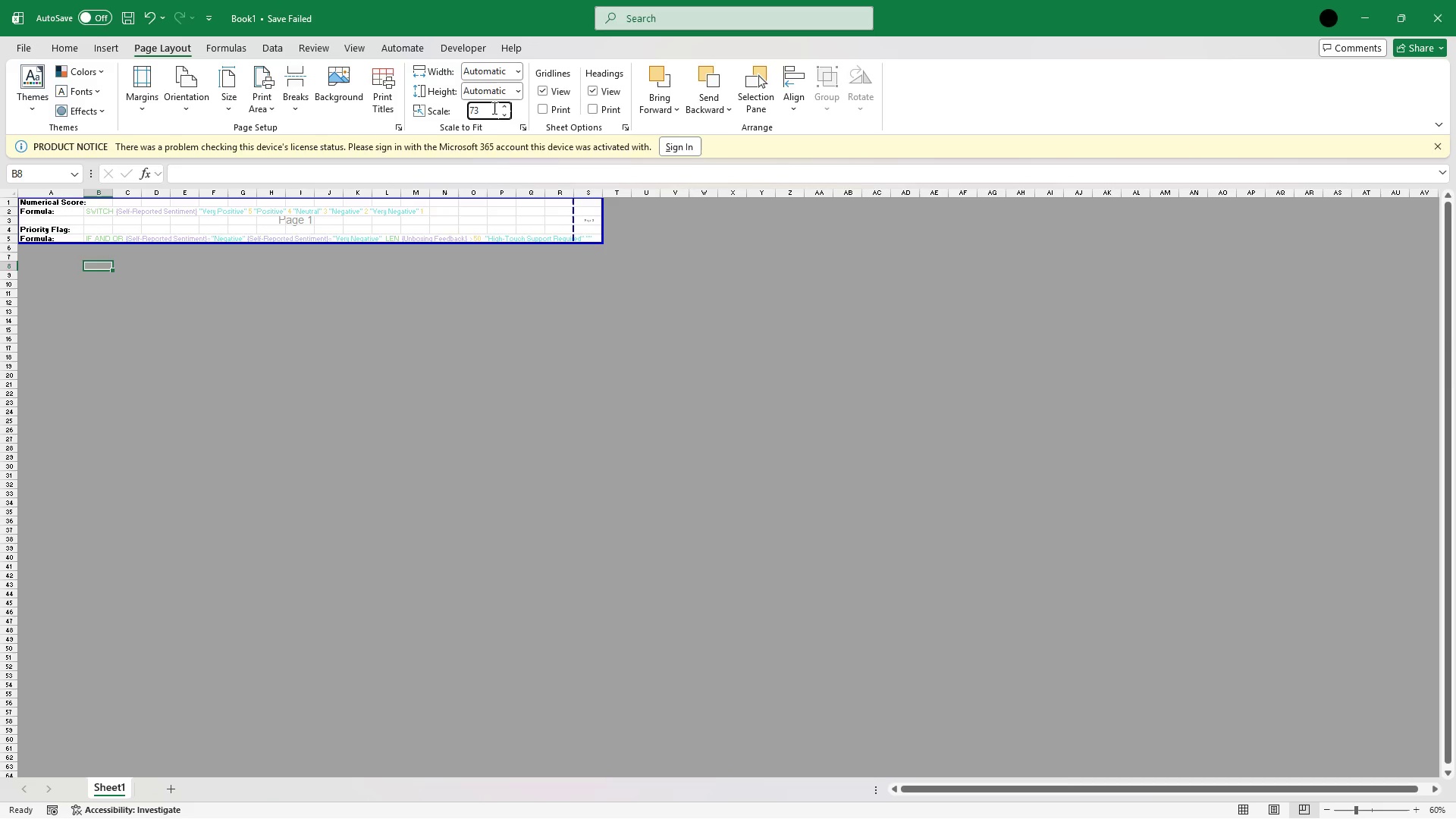 
double_click([493, 107])
 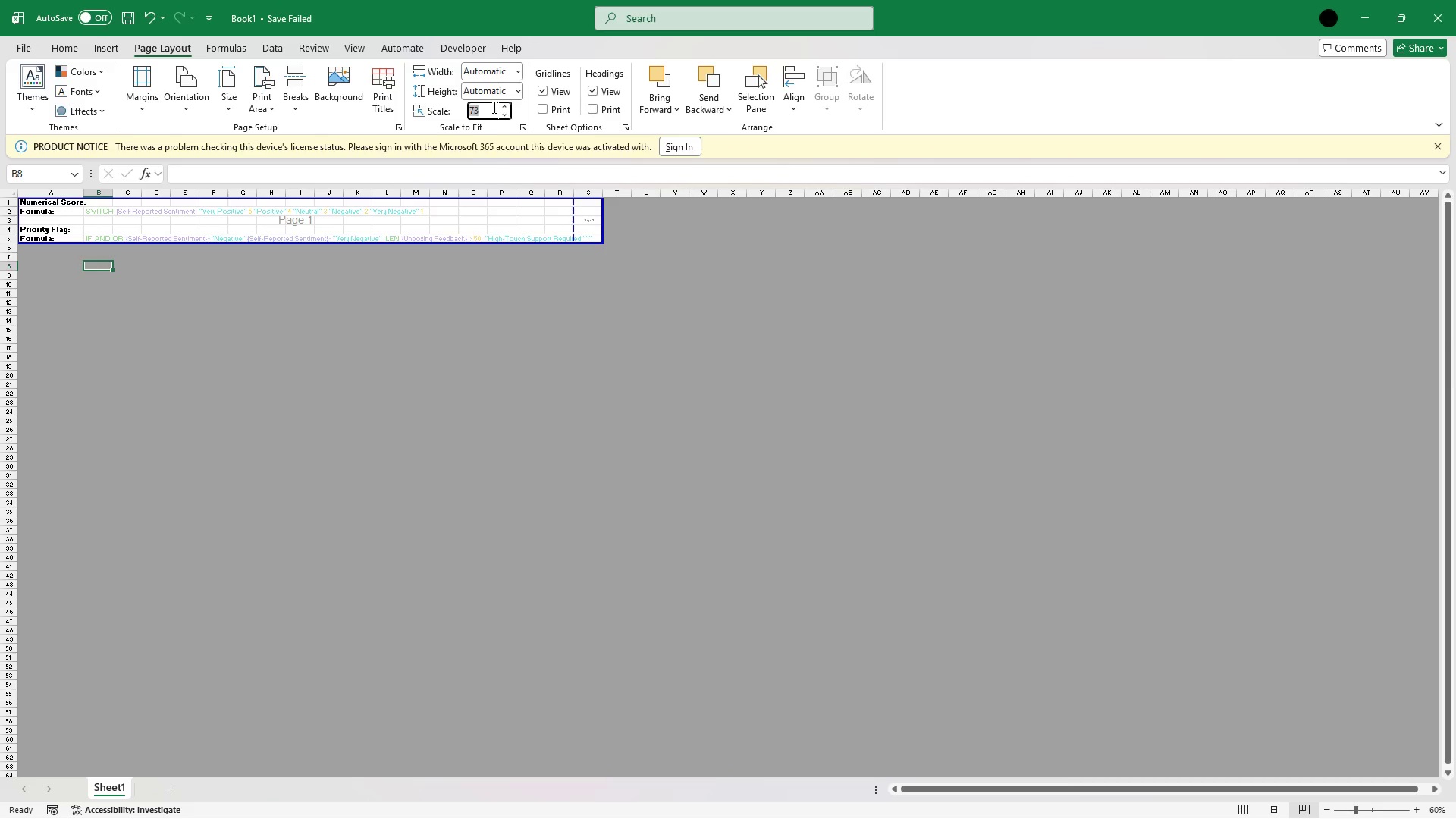 
triple_click([493, 107])
 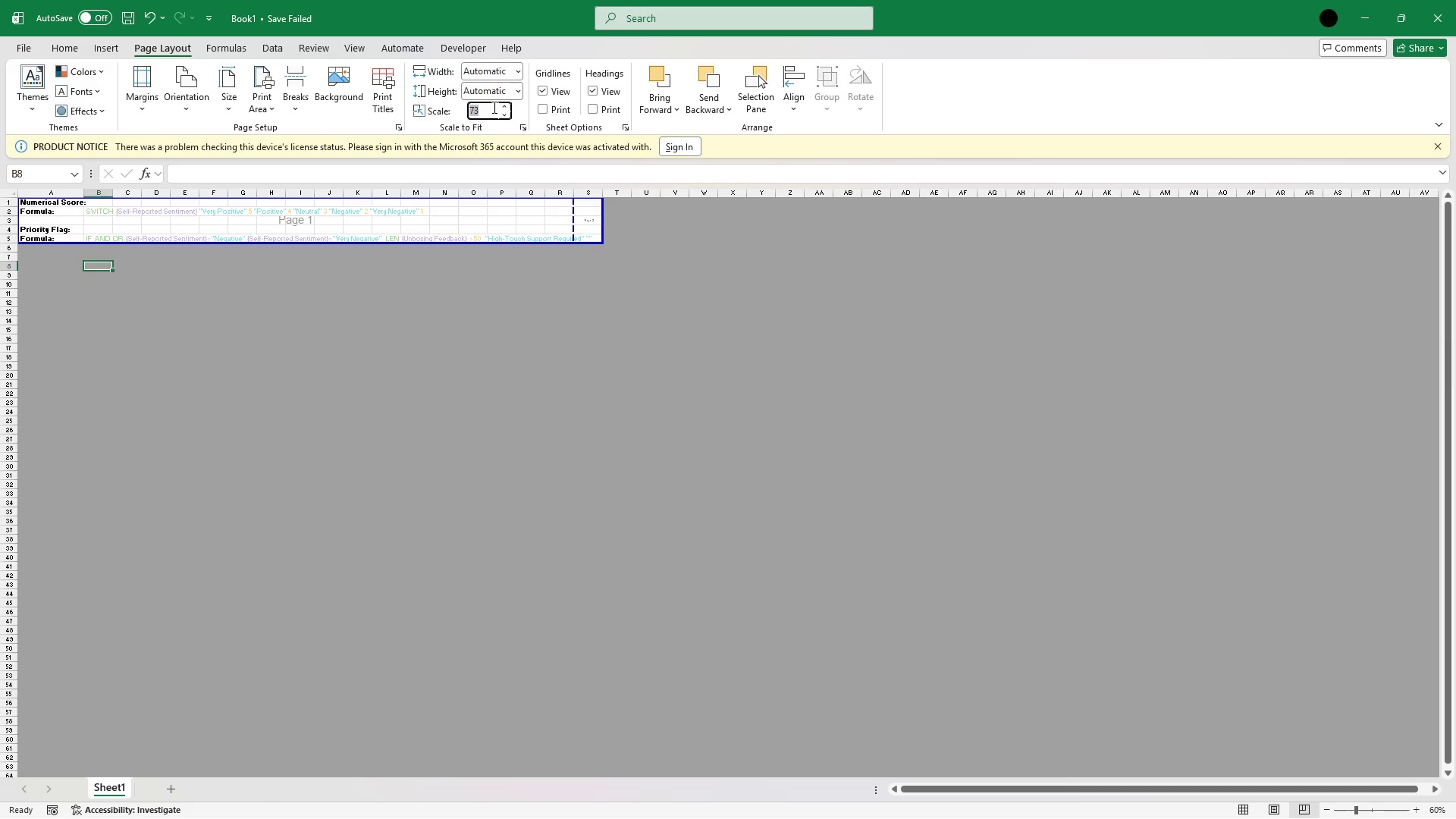 
type(72)
 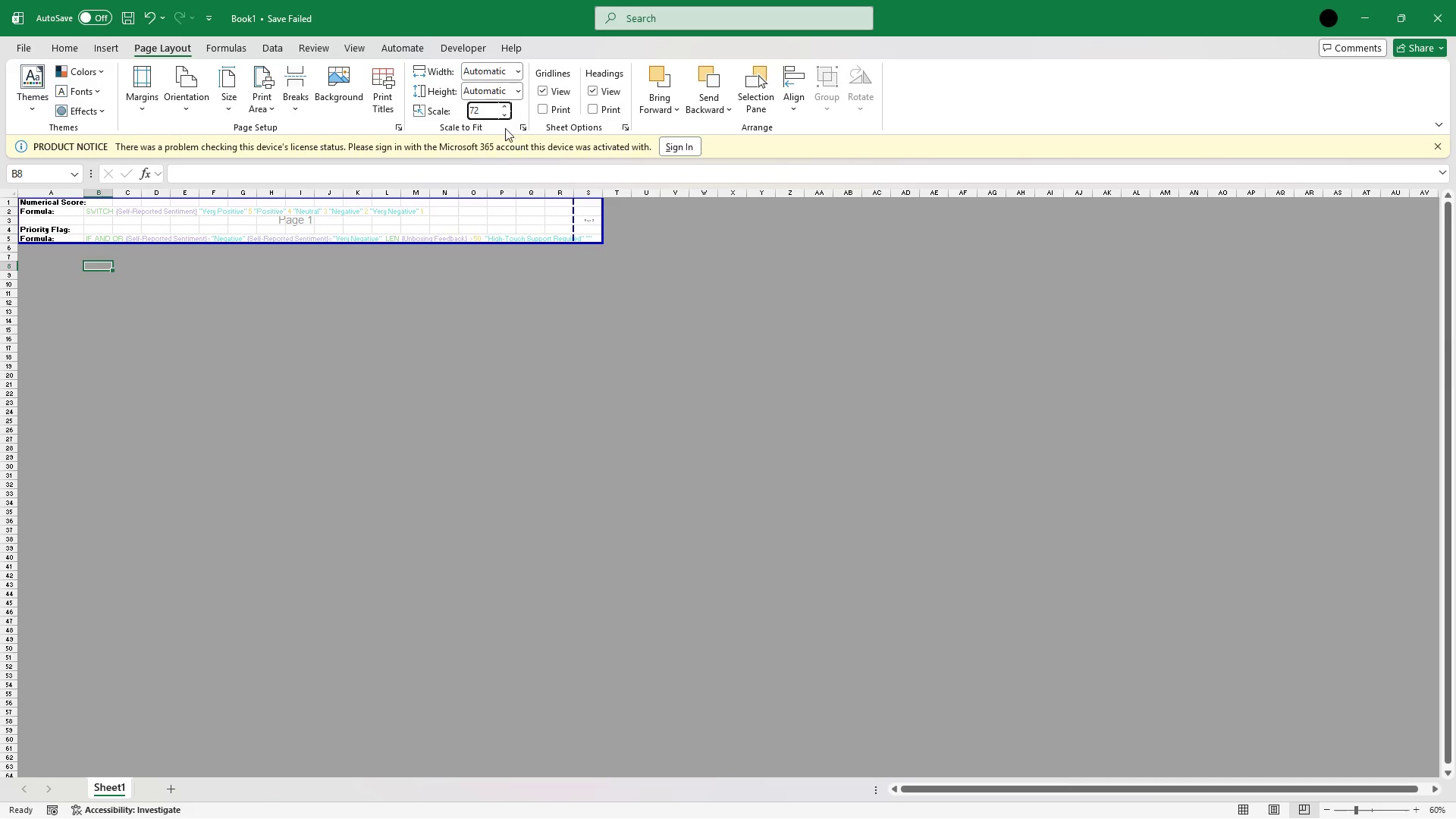 
left_click([505, 128])
 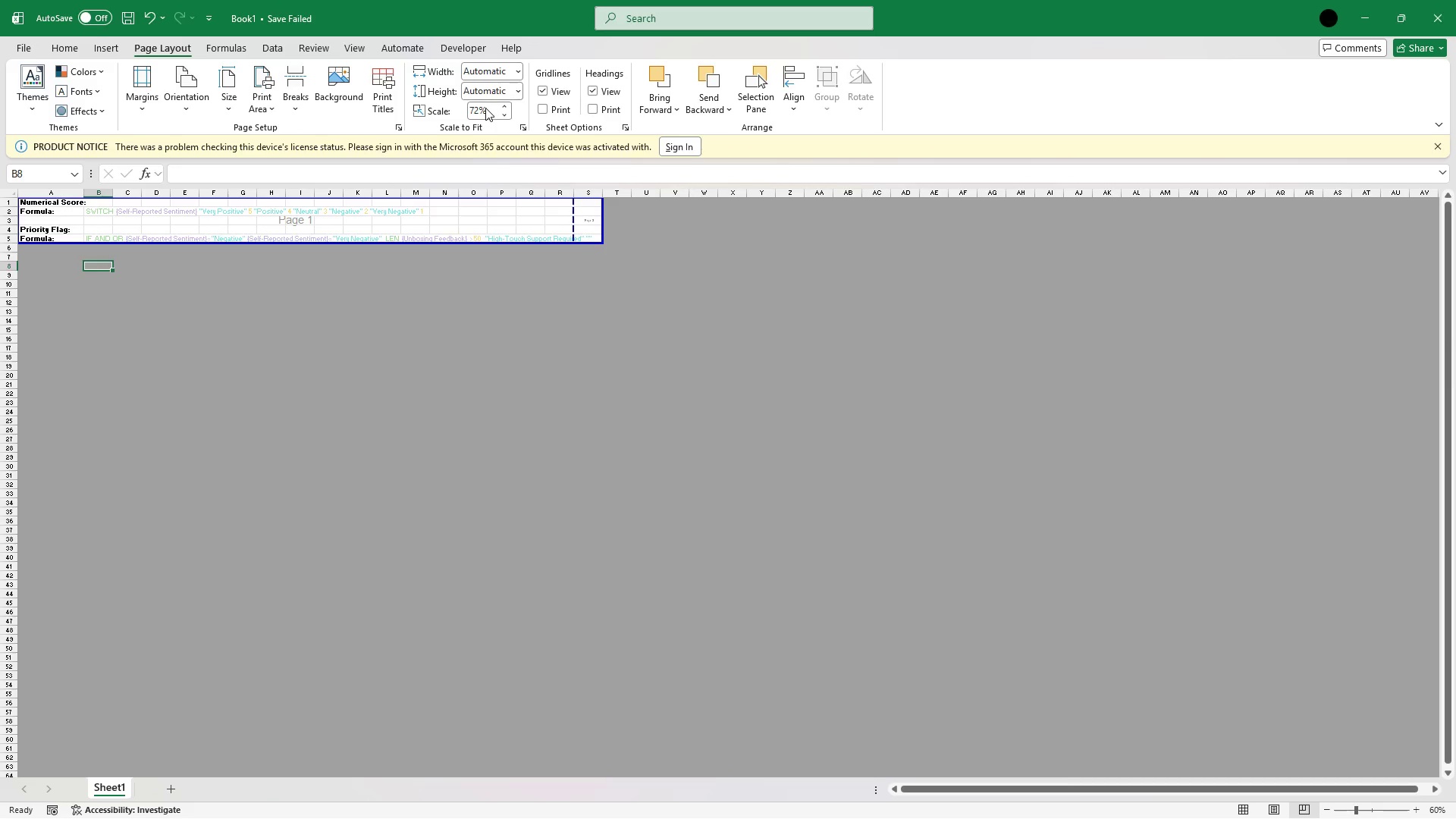 
double_click([486, 106])
 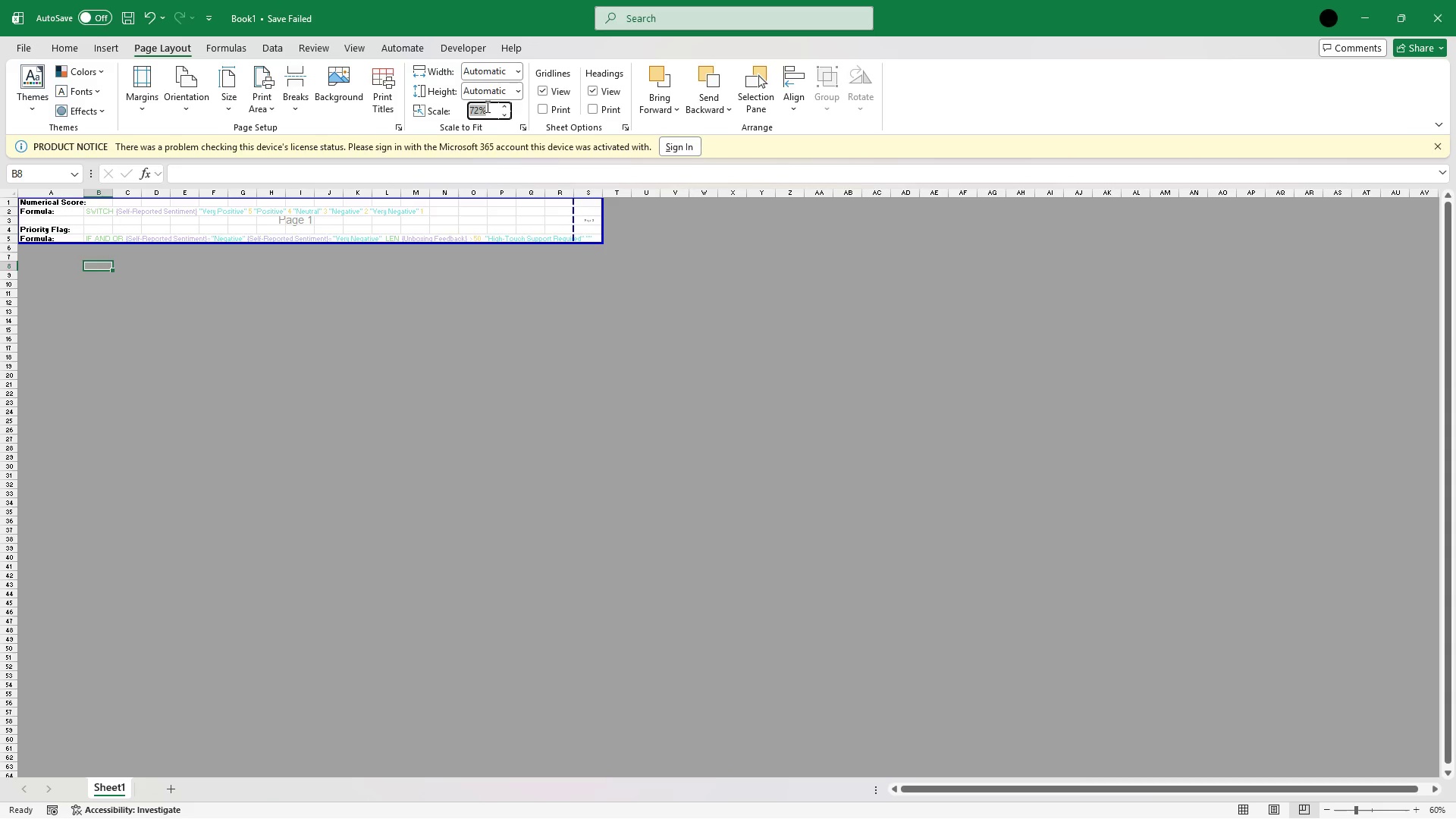 
type(71)
 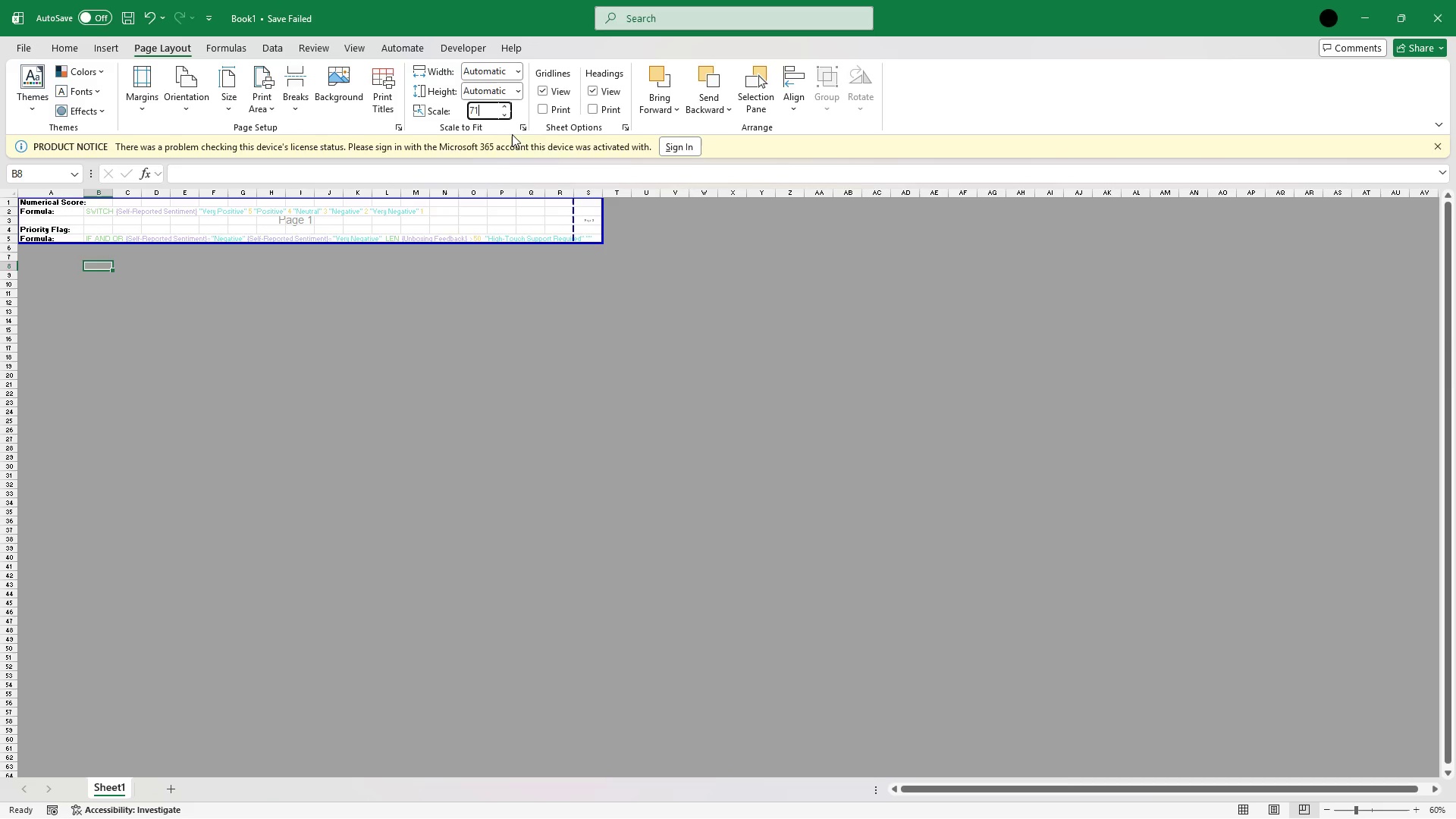 
left_click([513, 132])
 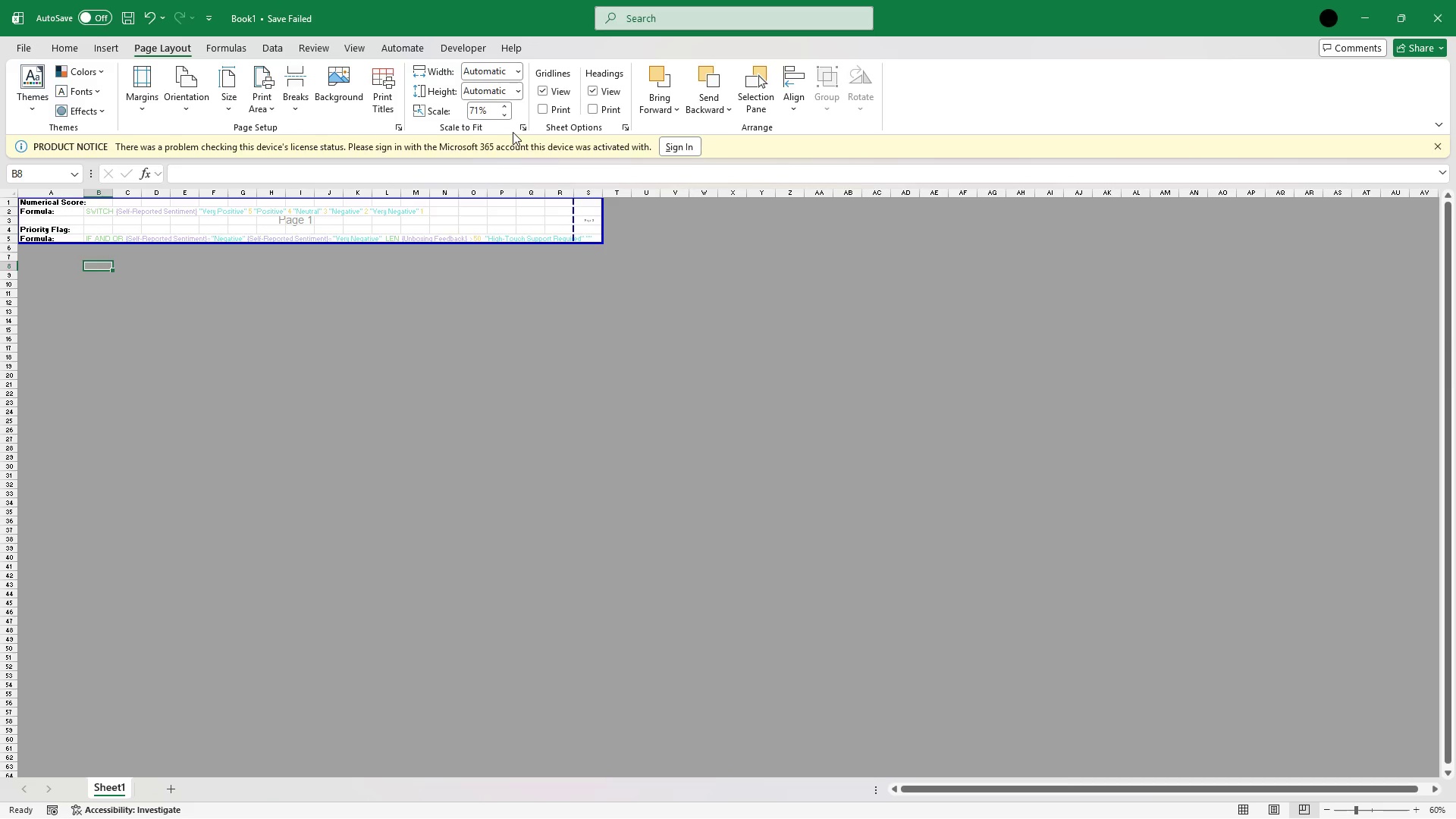 
left_click([487, 110])
 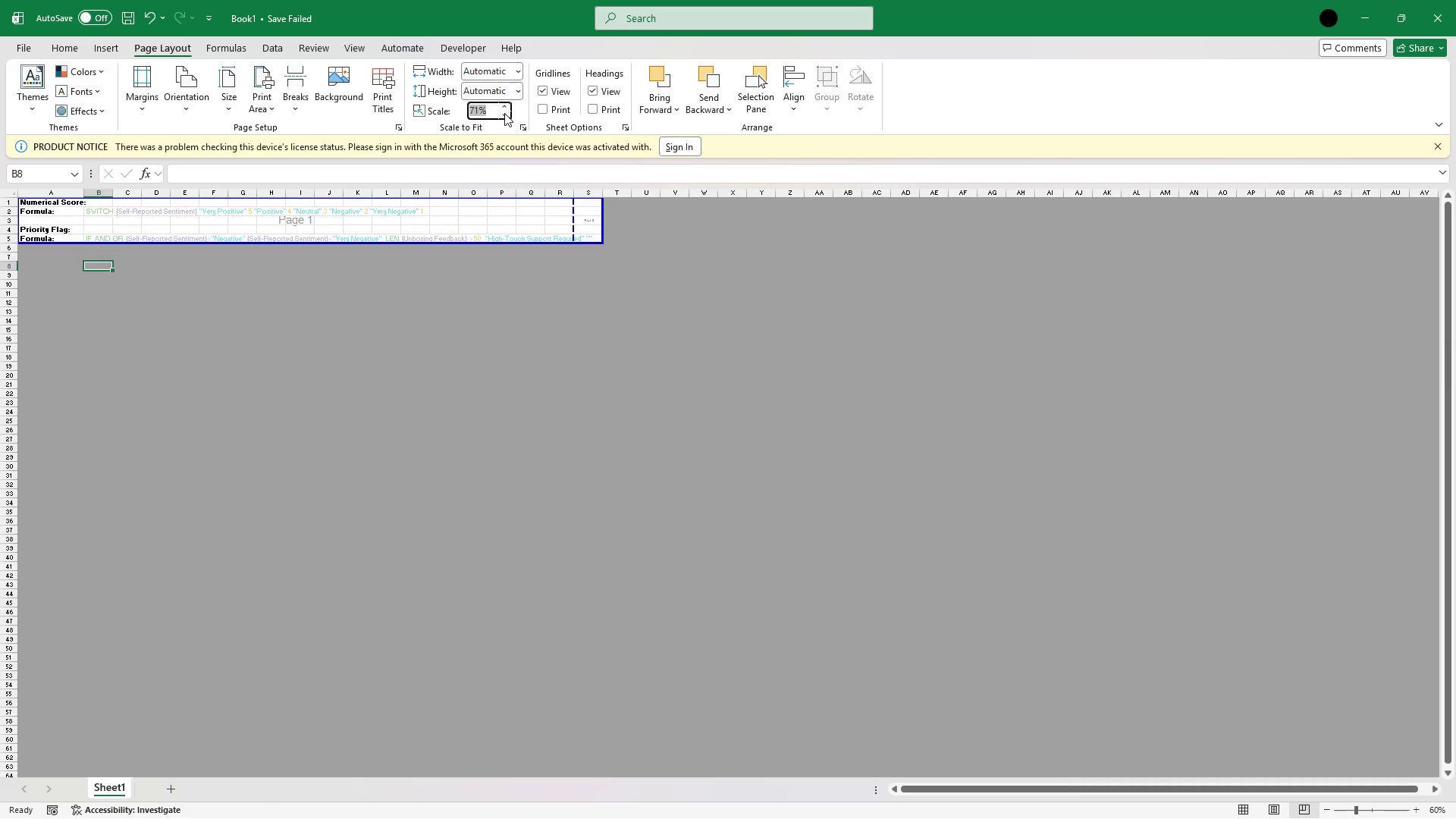 
left_click([504, 113])
 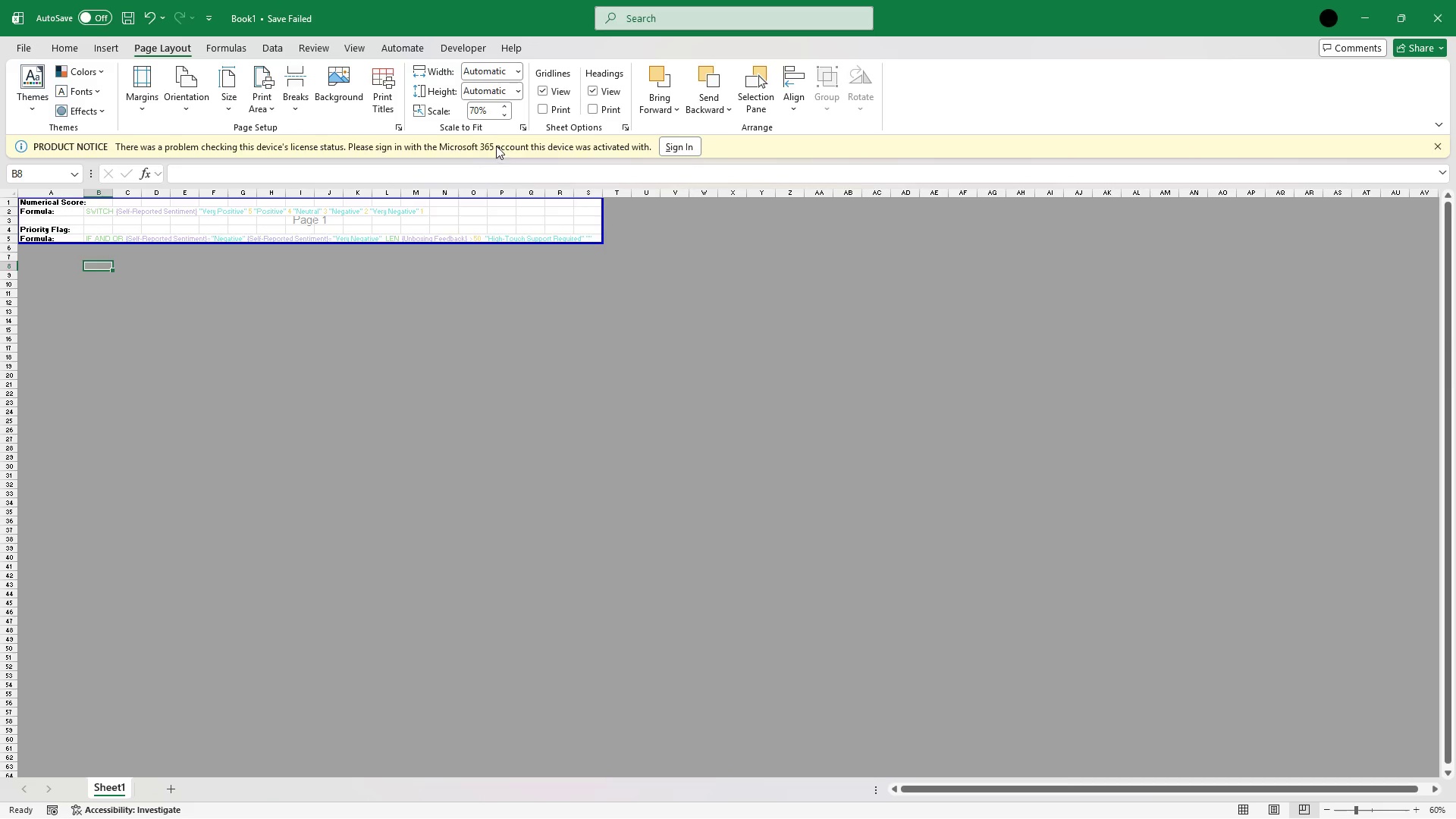 
left_click([496, 144])
 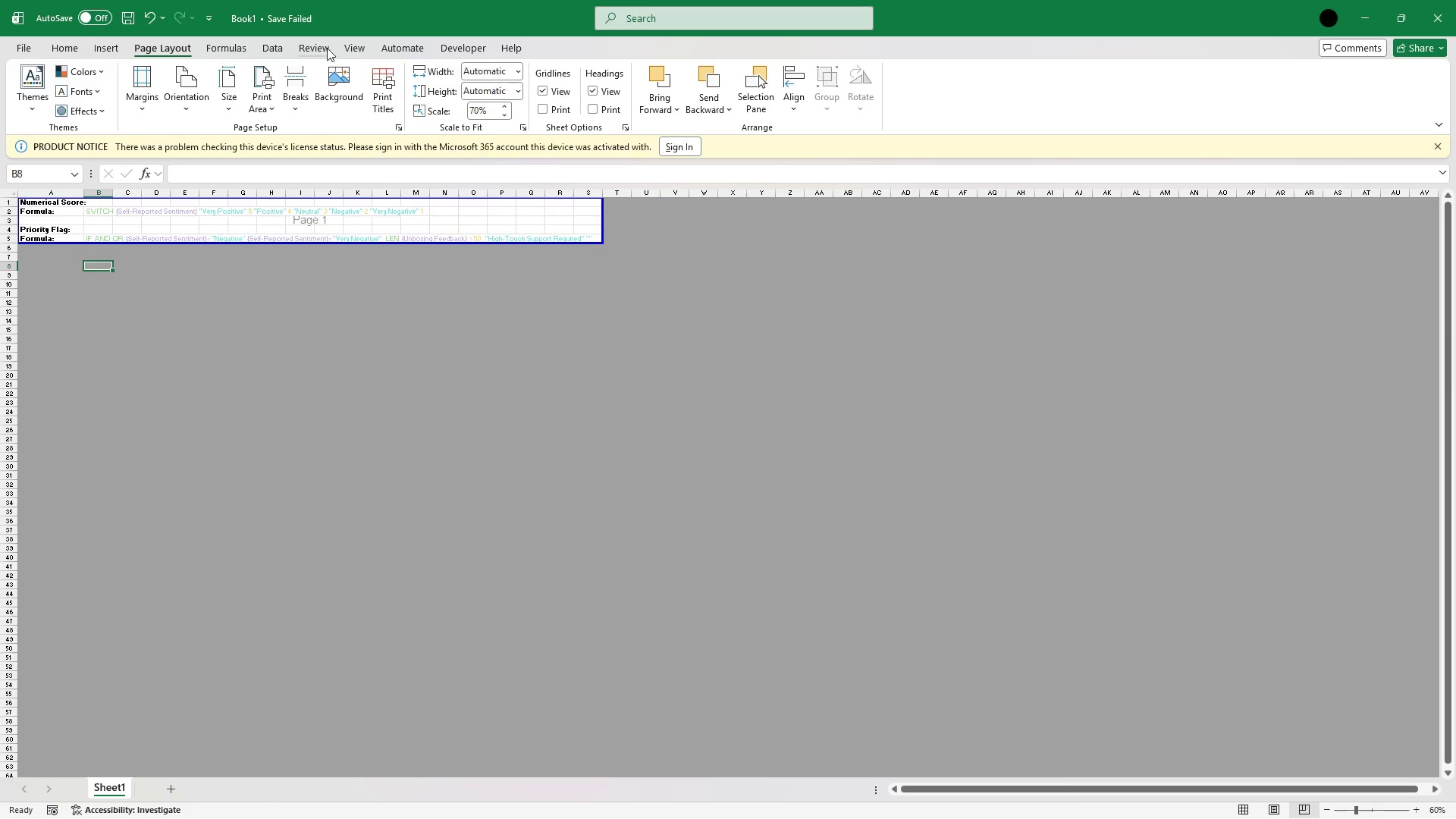 
left_click([354, 42])
 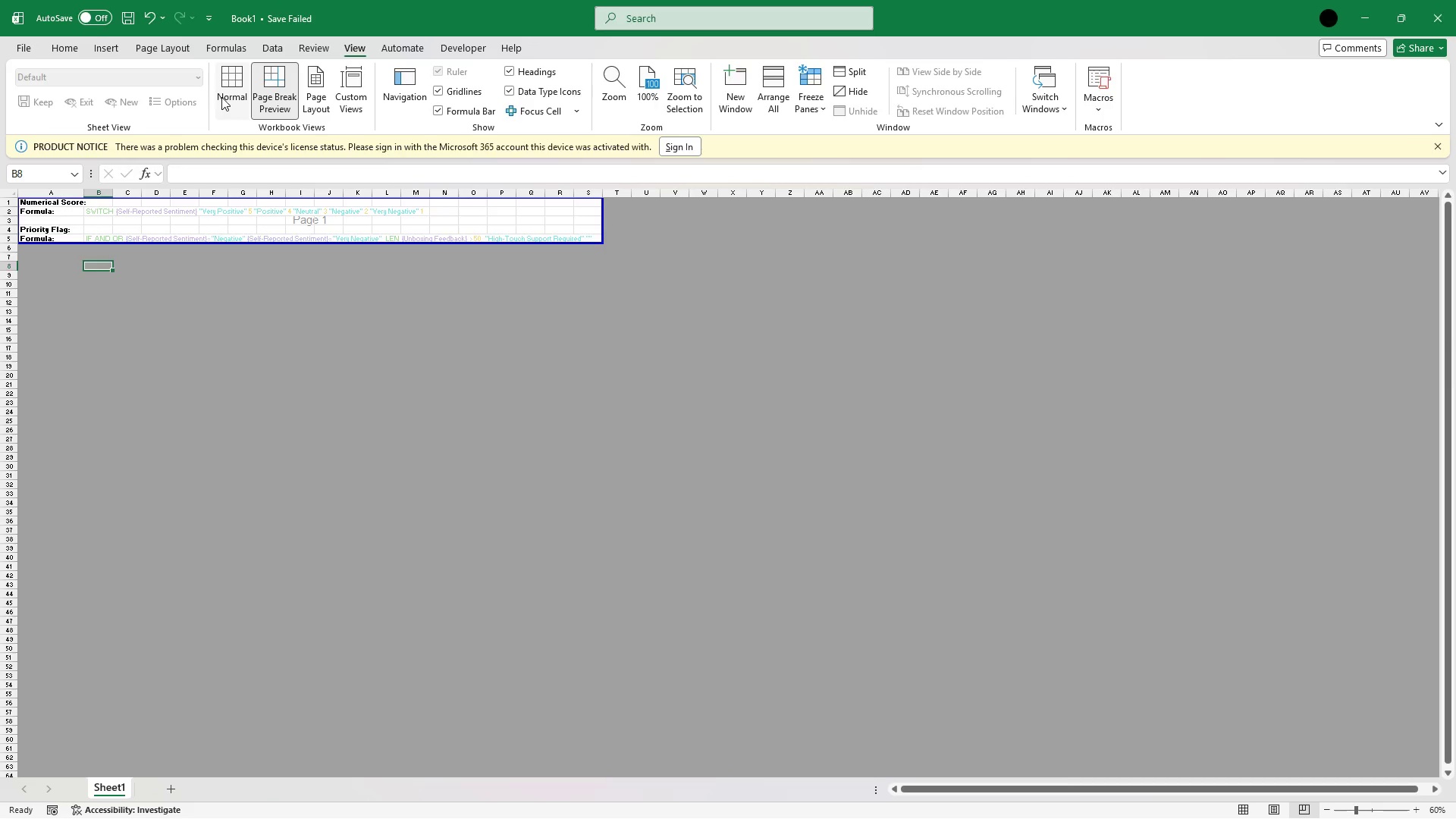 
left_click([228, 96])
 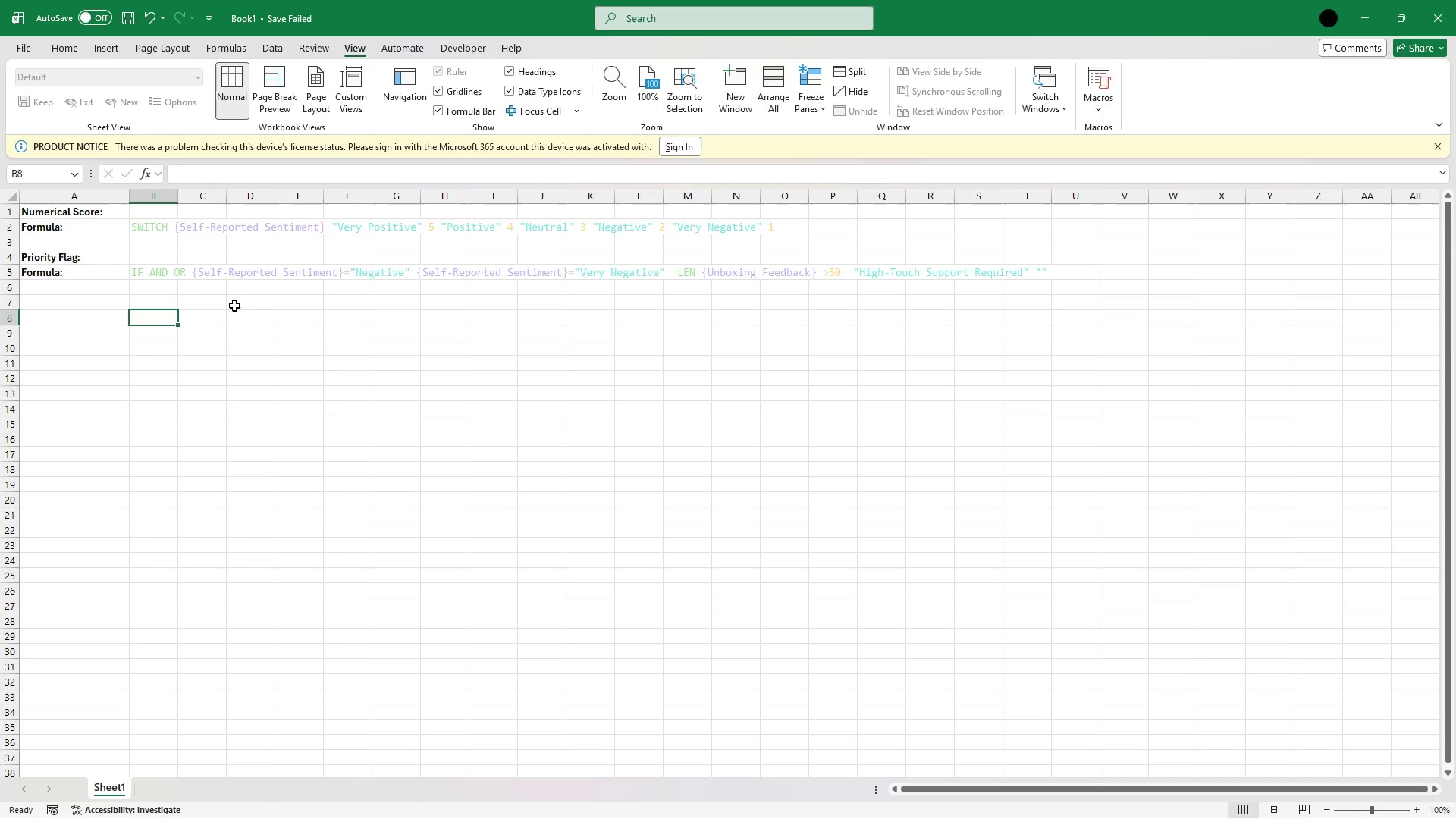 
left_click([244, 345])
 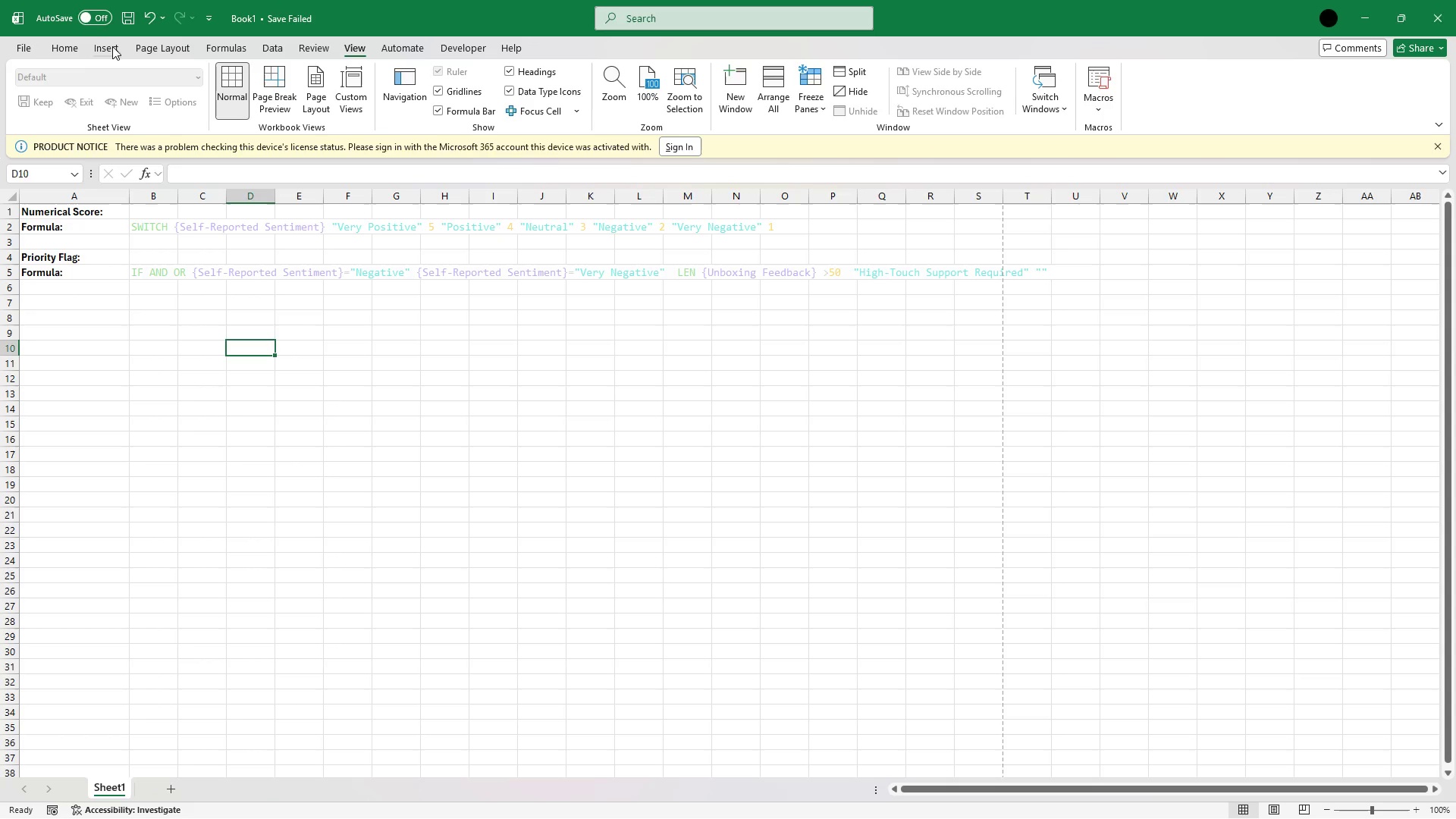 
left_click([27, 53])
 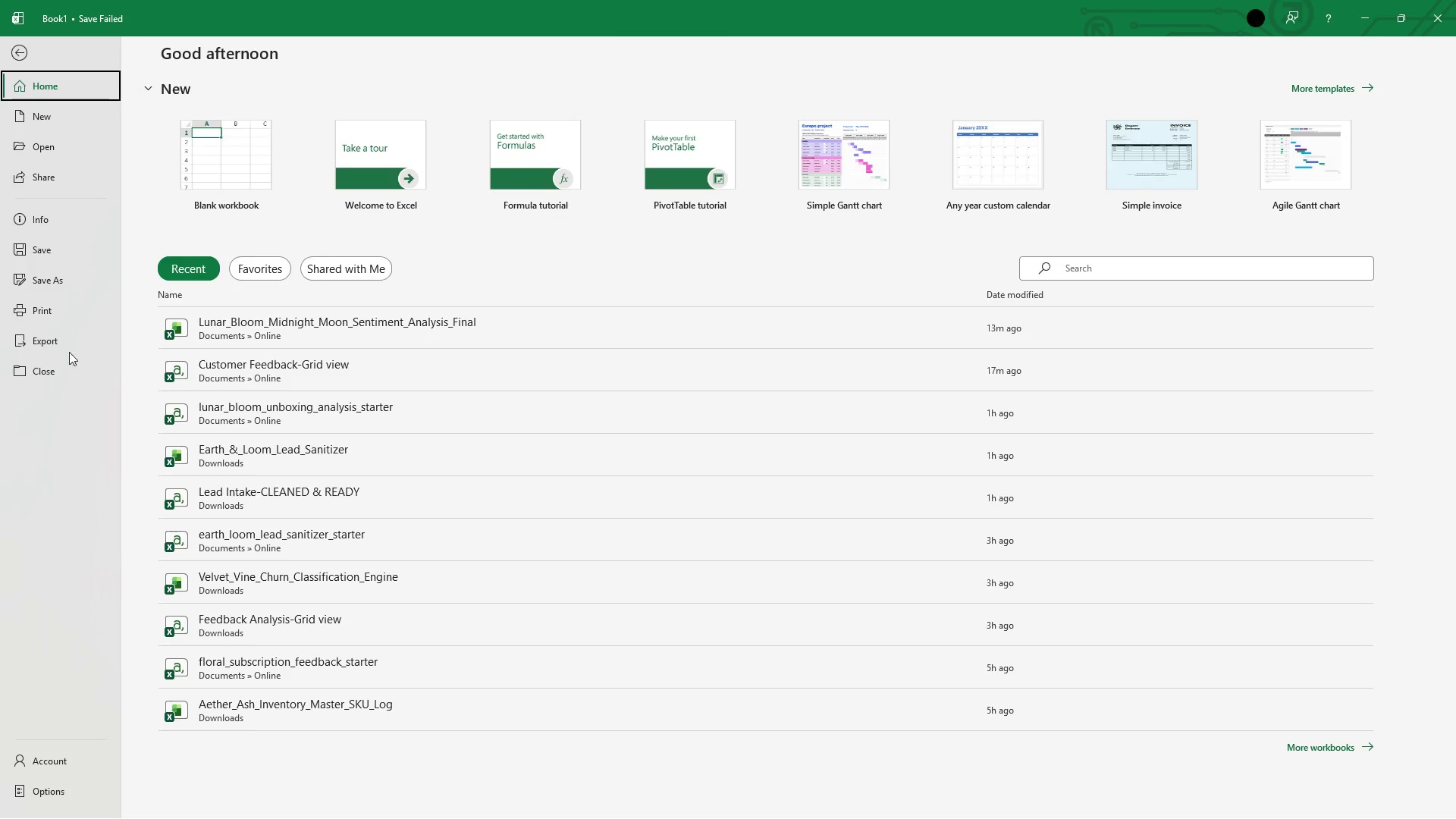 
left_click([60, 347])
 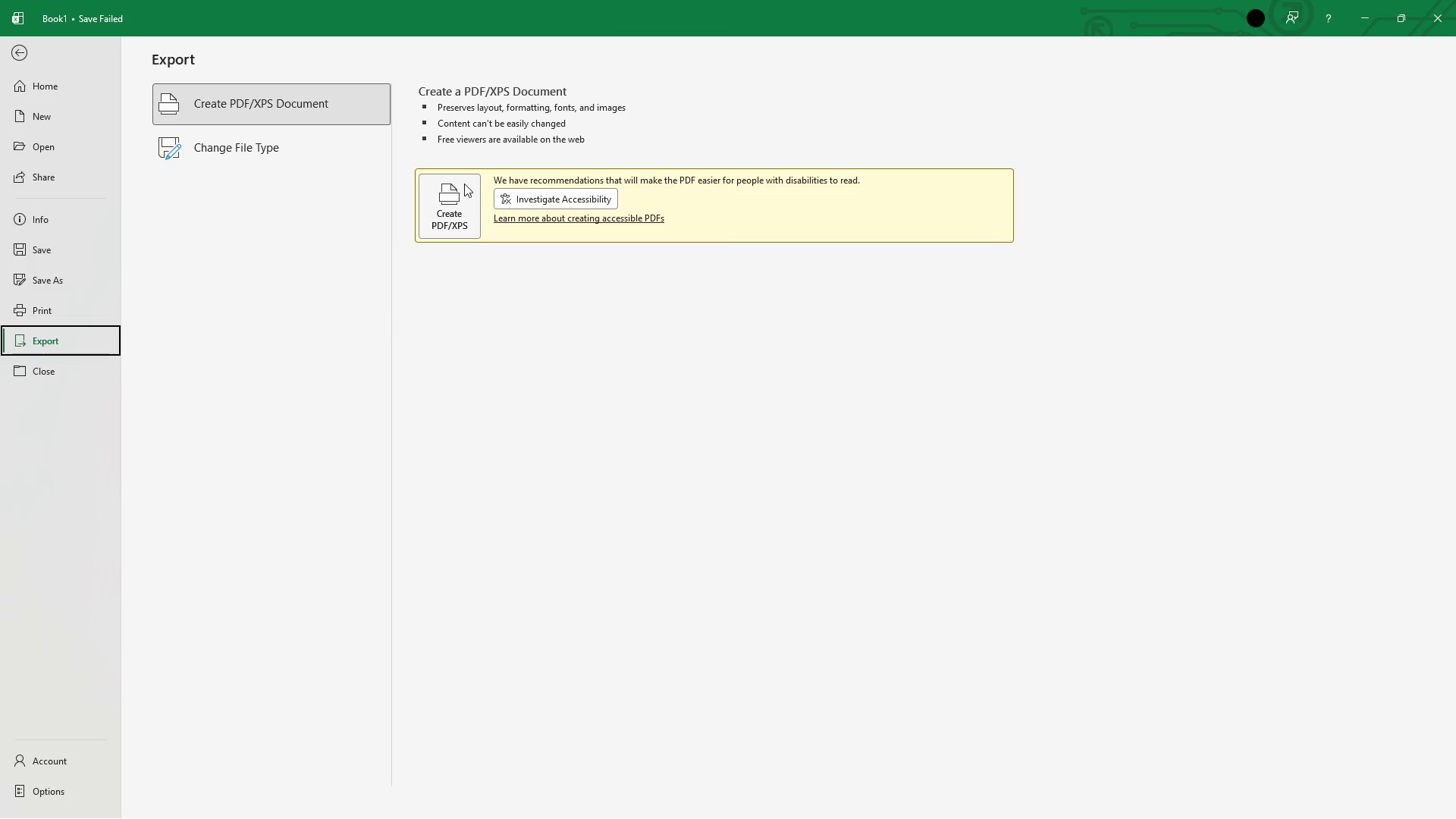 
left_click([464, 184])
 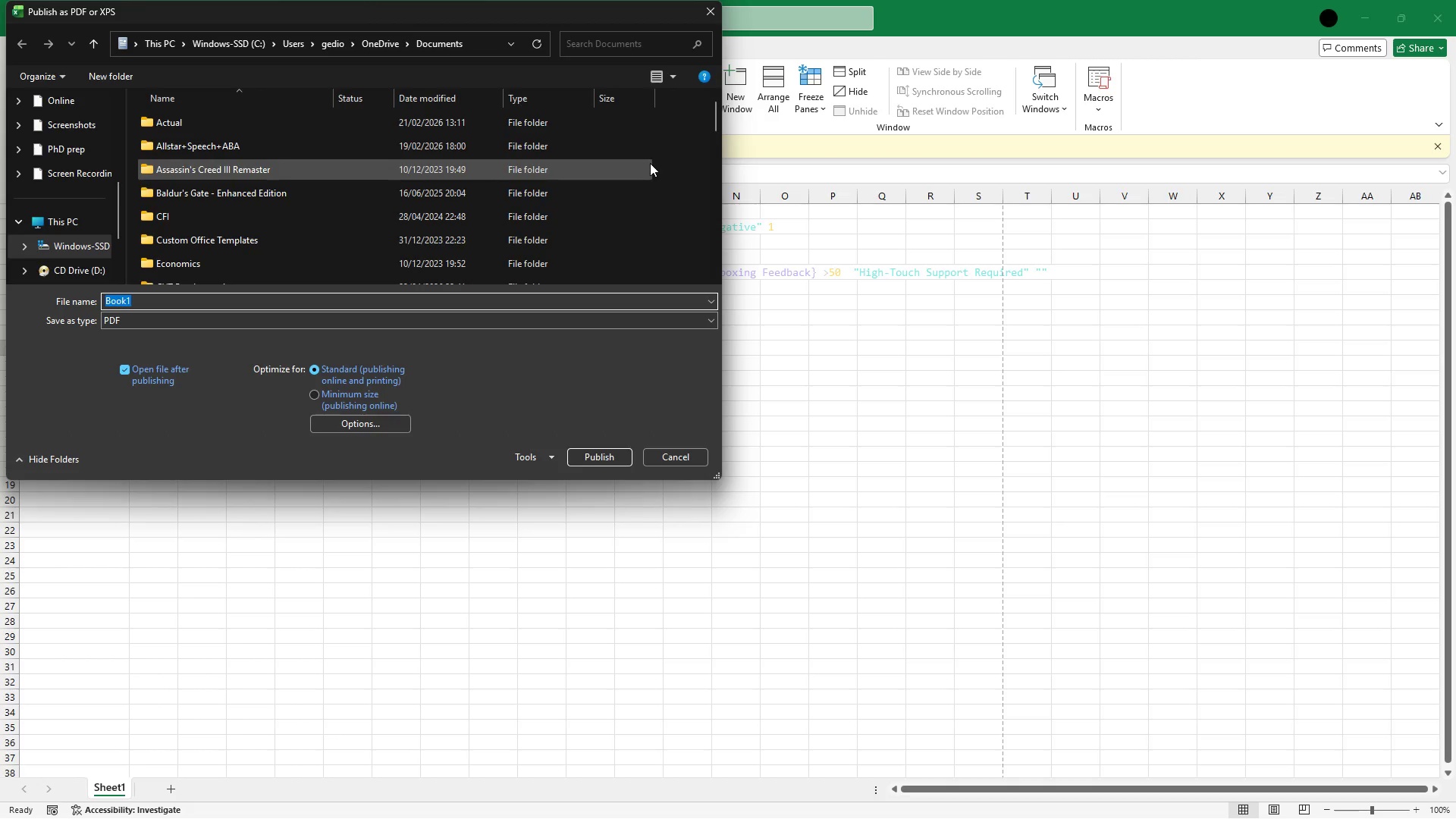 
left_click_drag(start_coordinate=[715, 119], to_coordinate=[717, 278])
 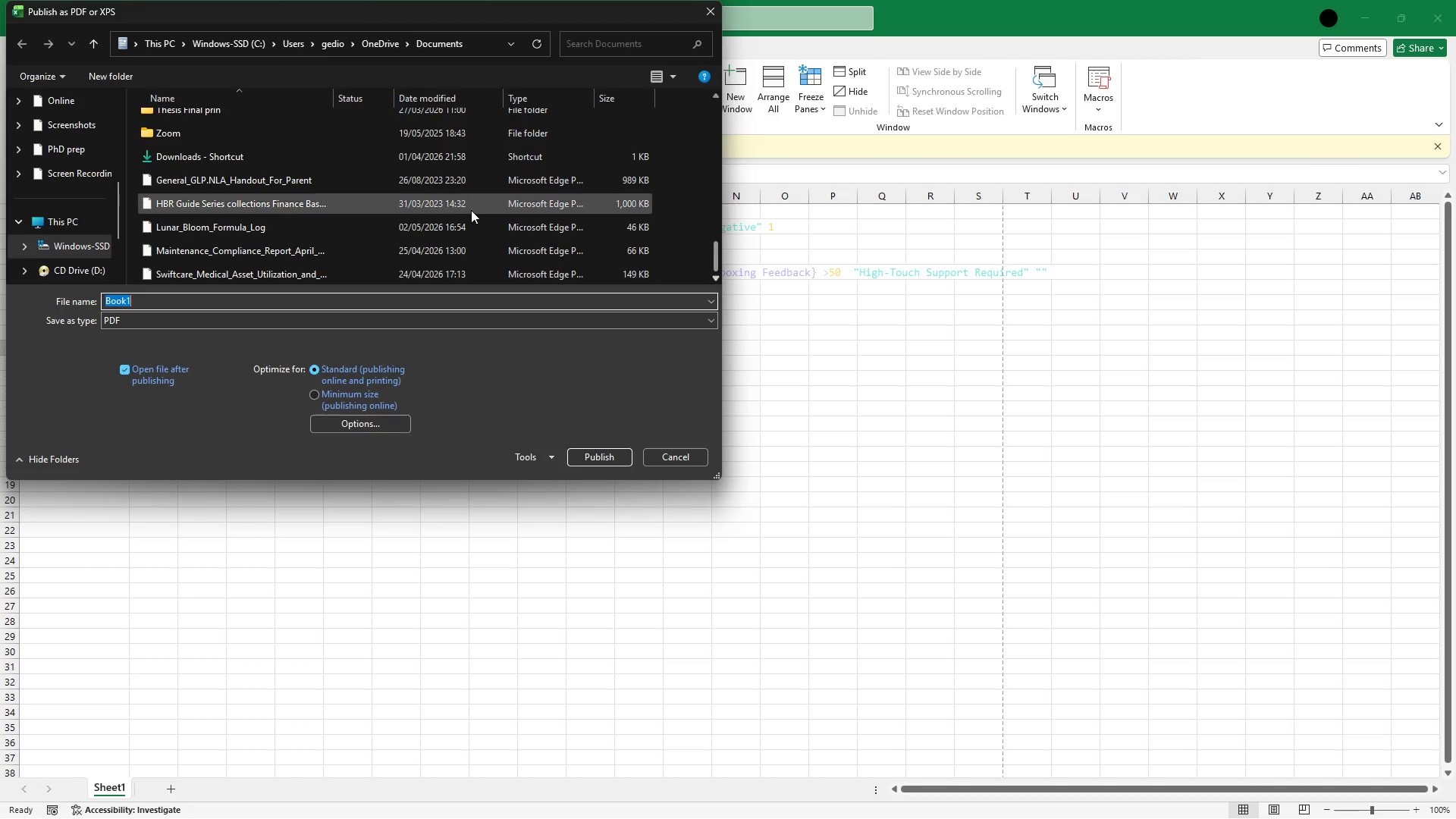 
left_click([471, 210])
 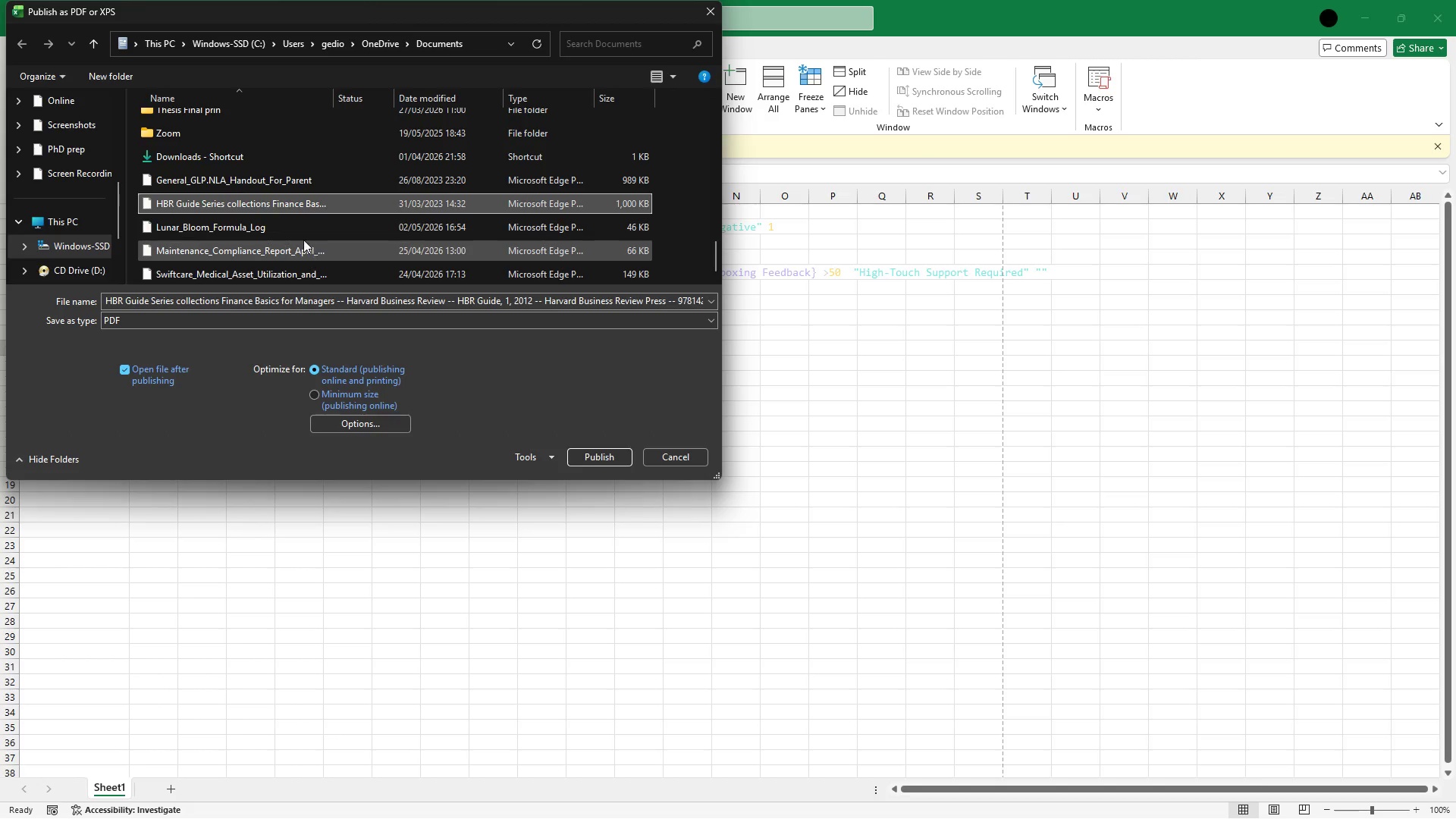 
left_click([300, 235])
 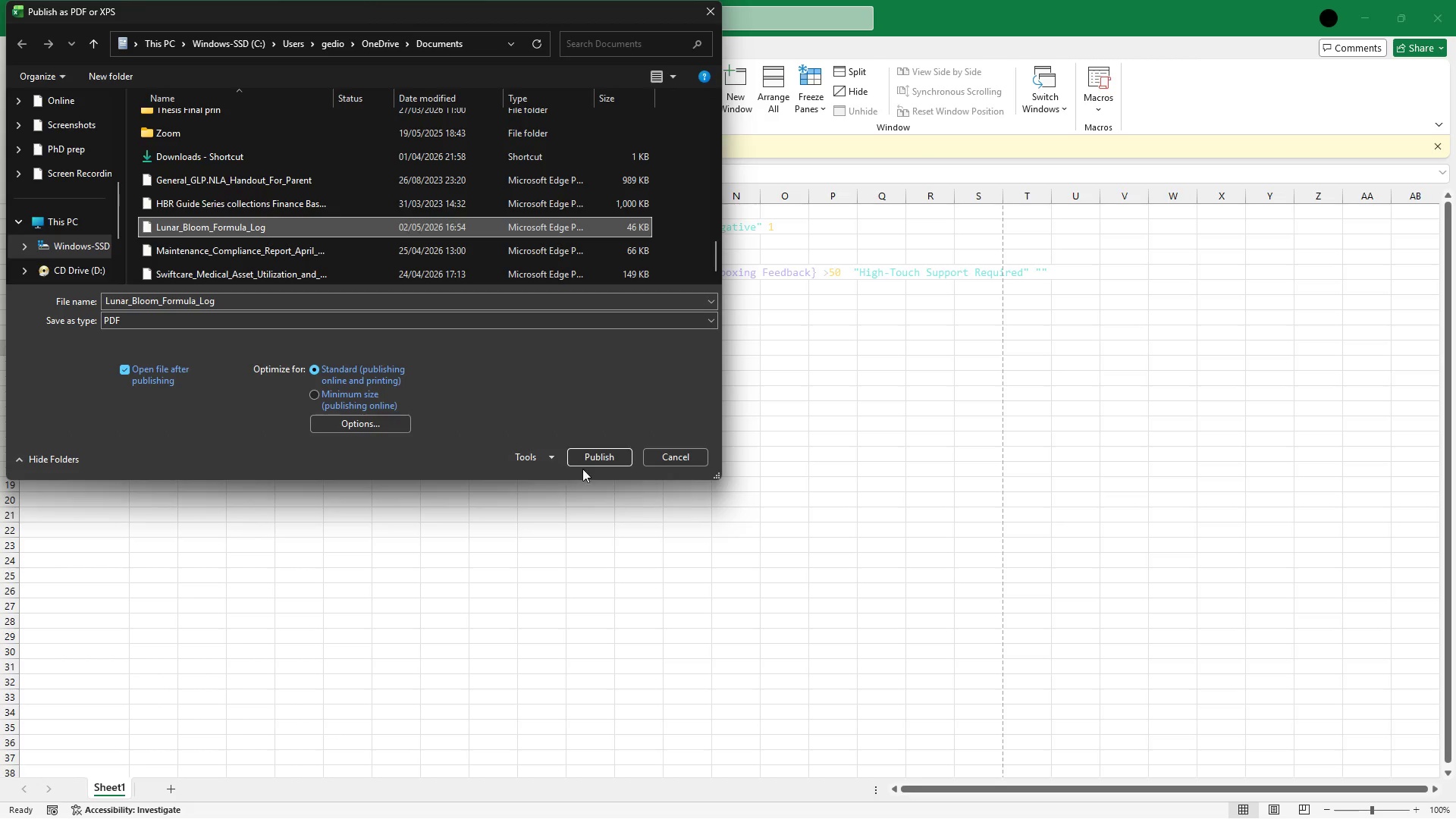 
left_click([592, 459])
 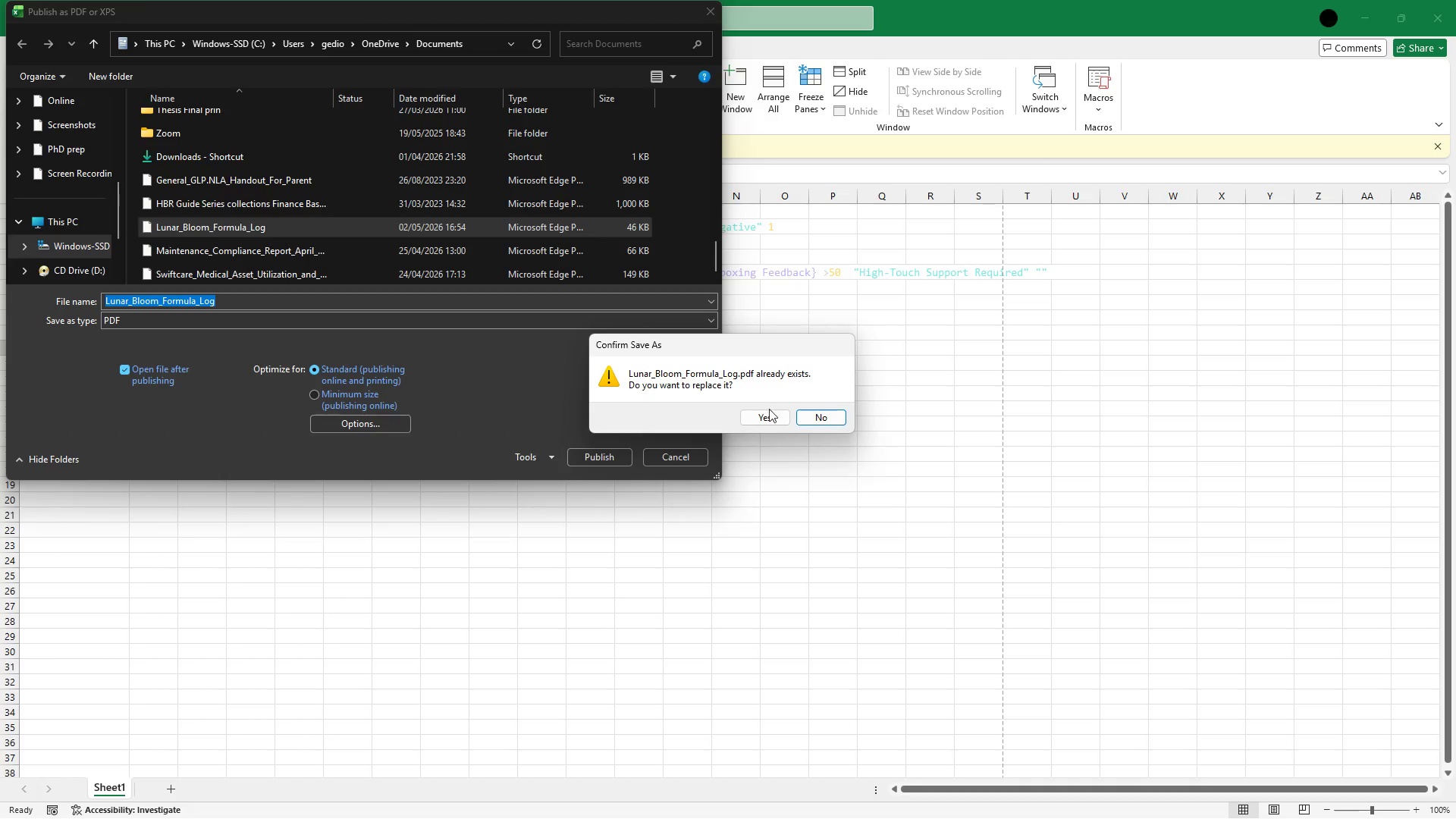 
left_click([767, 413])
 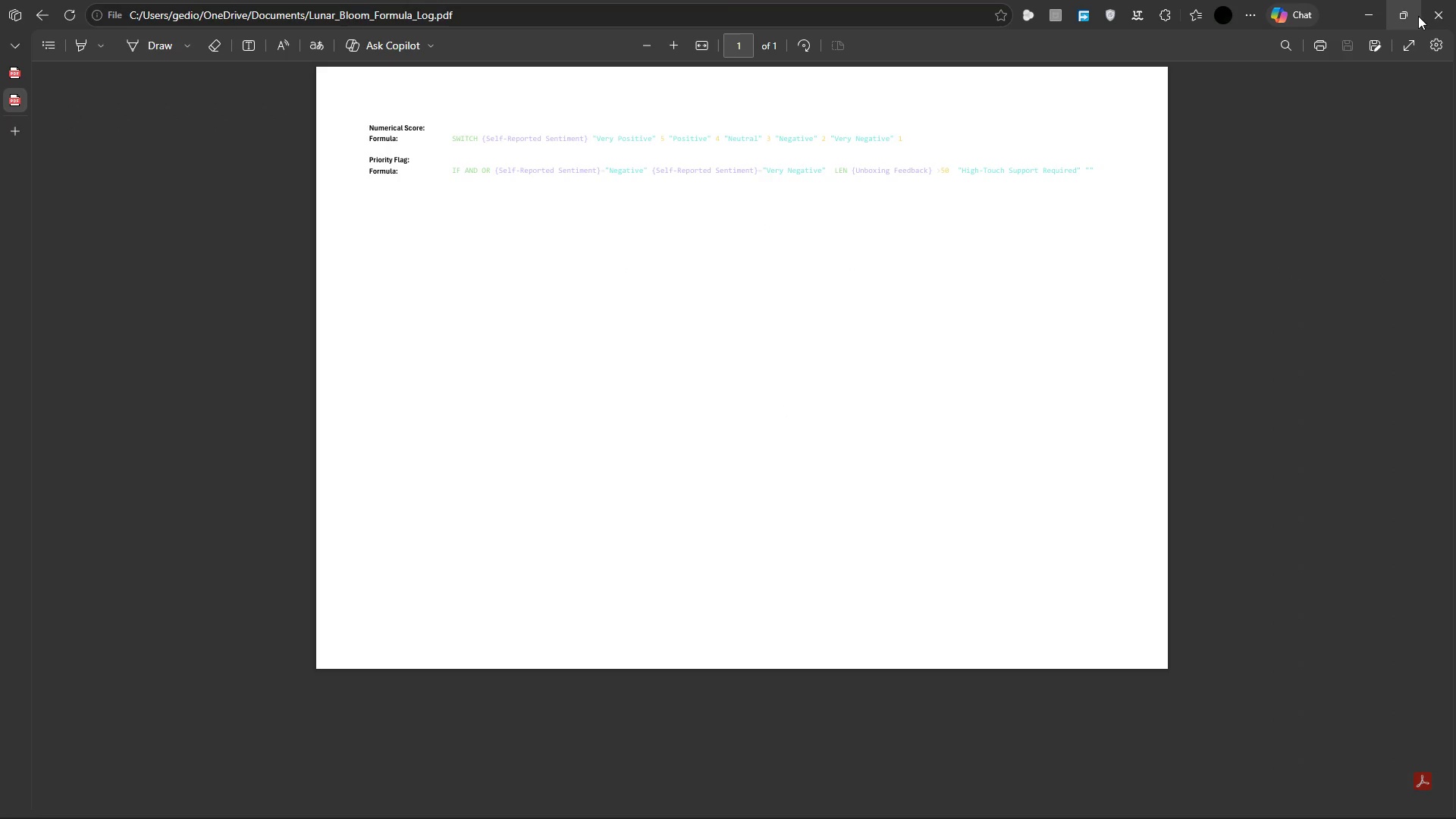 
wait(13.0)
 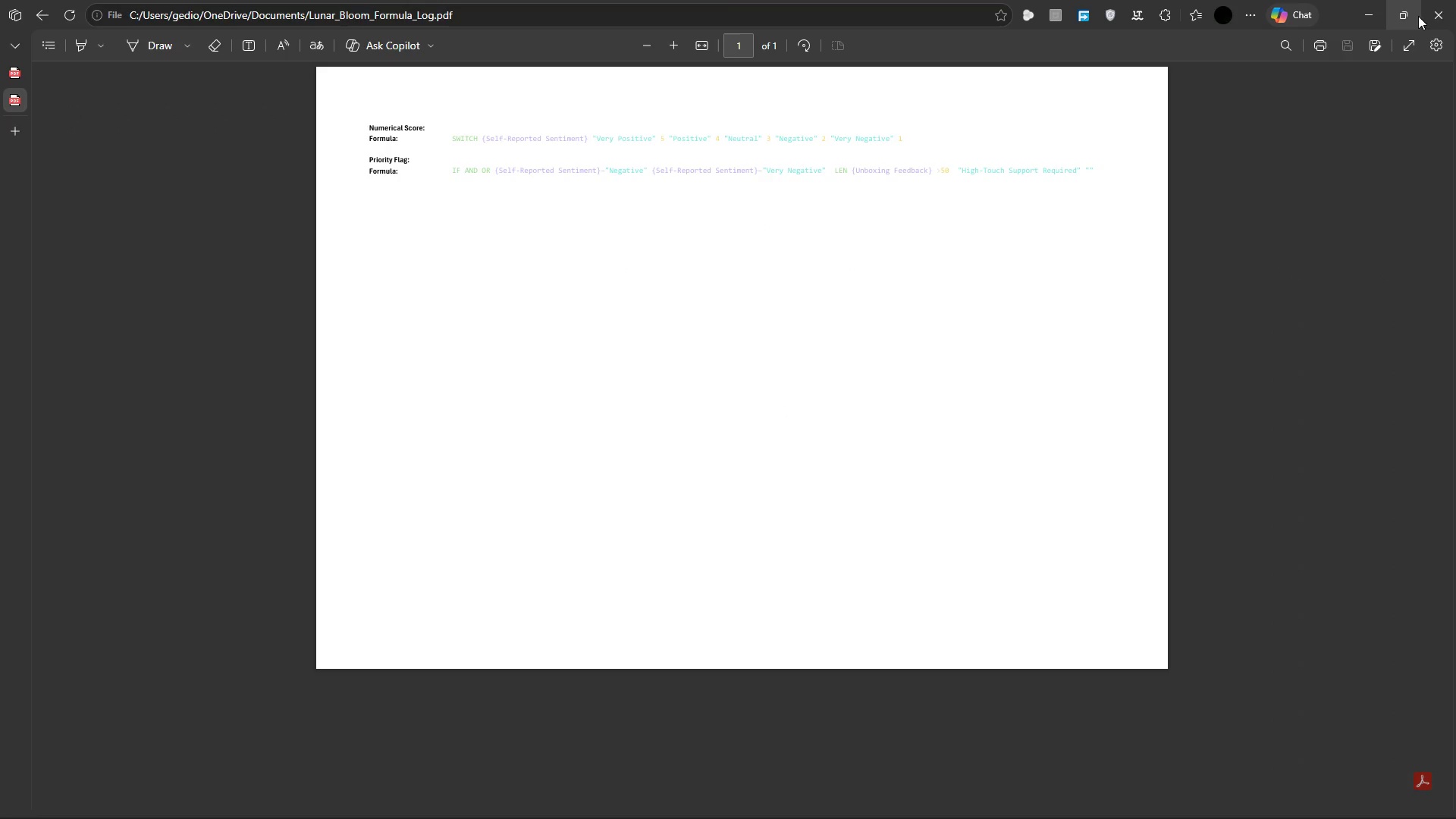 
left_click([1425, 11])
 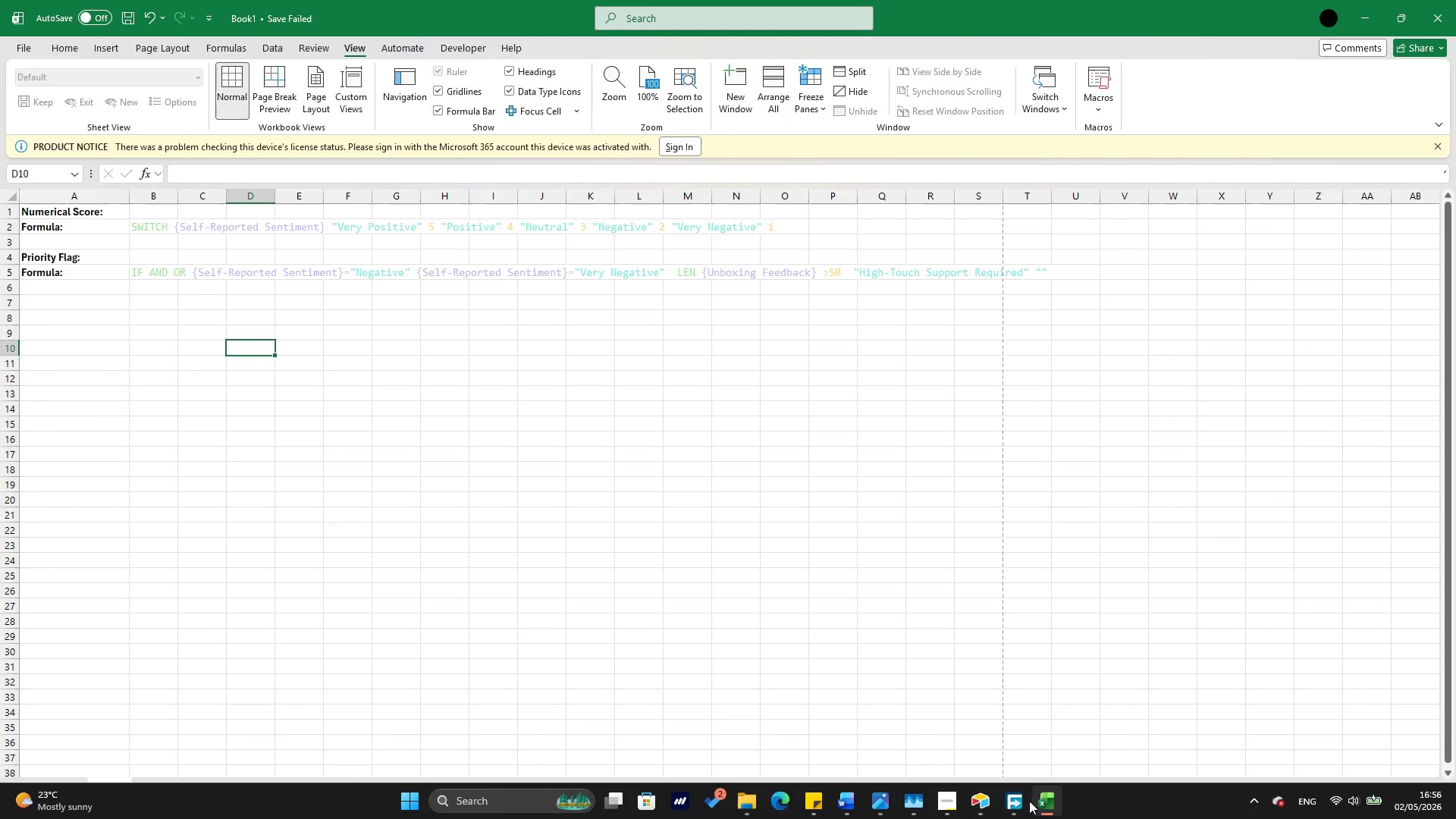 
left_click([976, 796])
 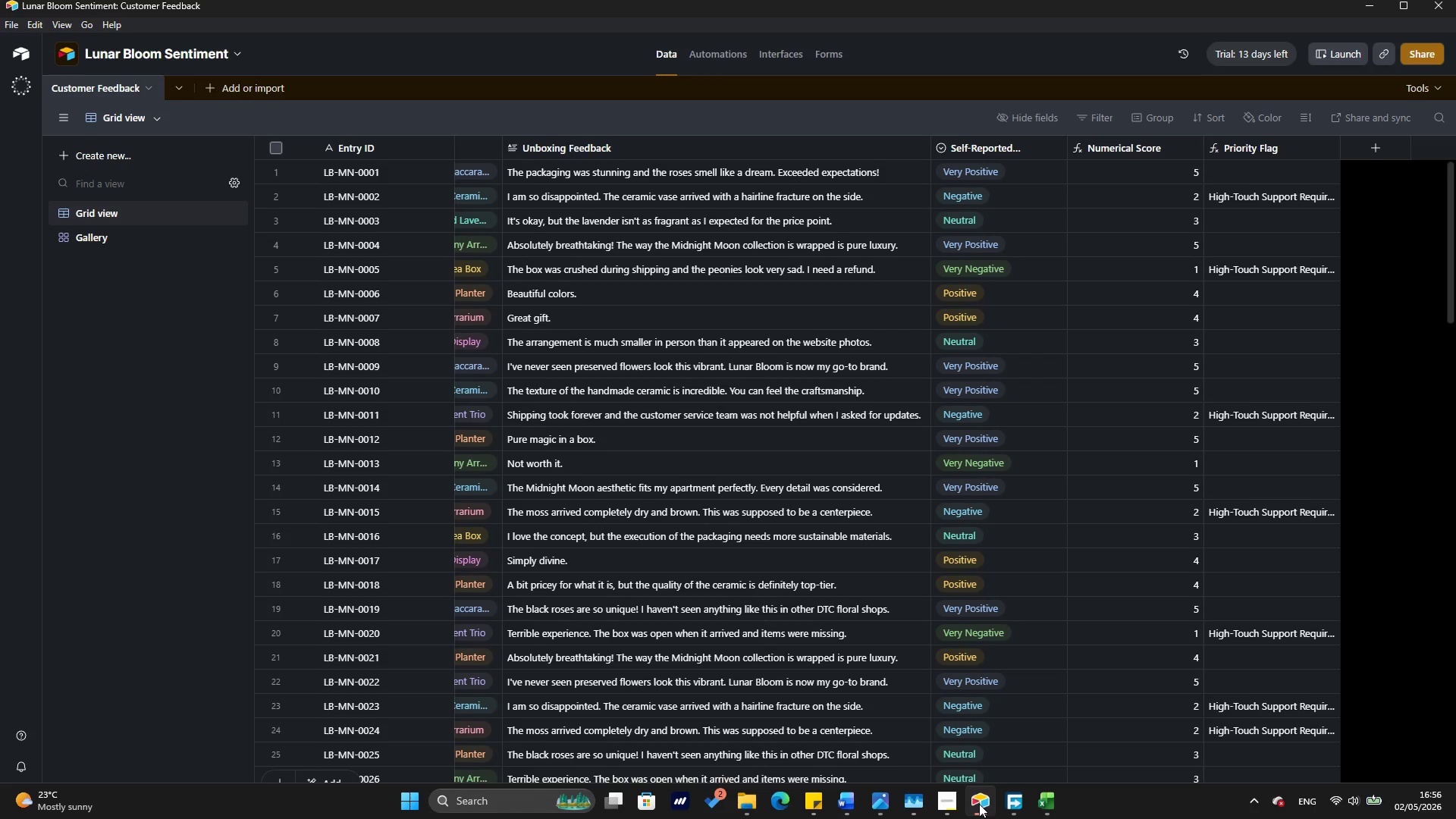 